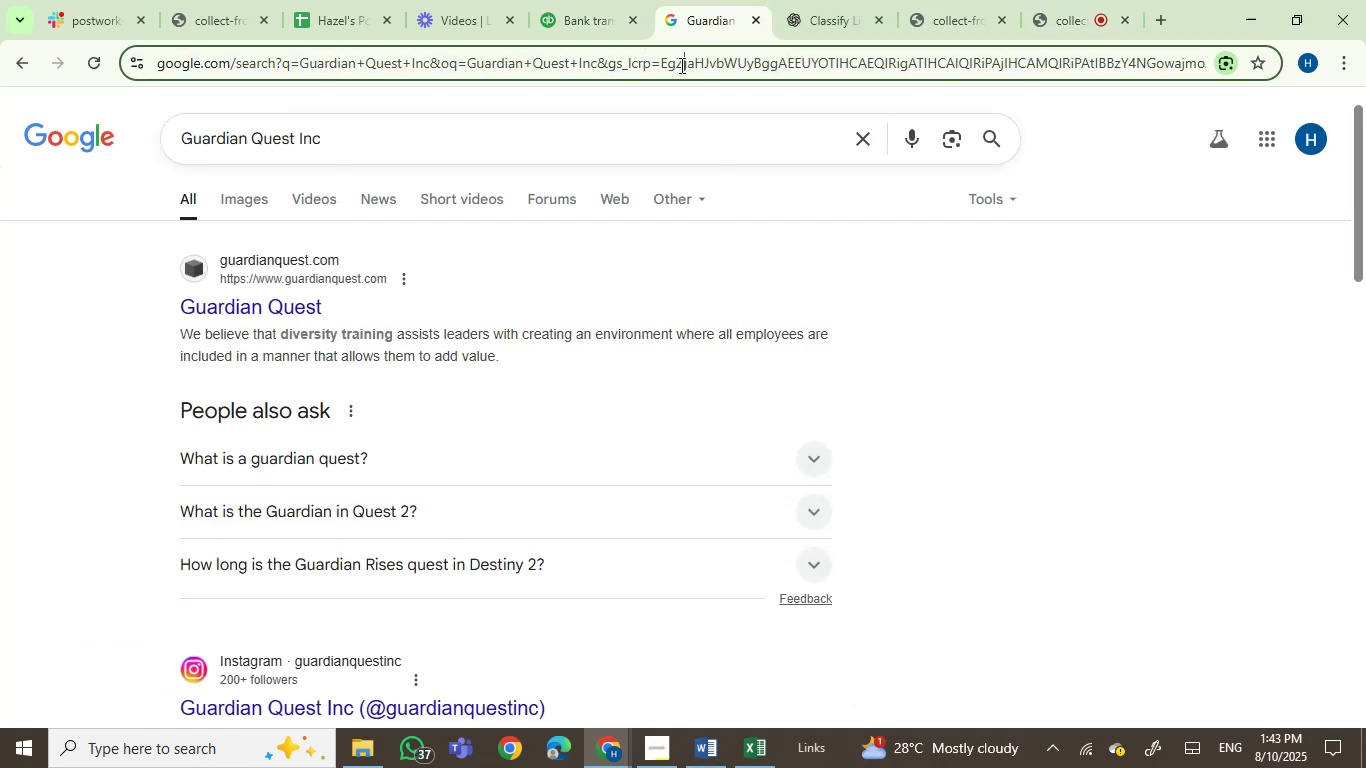 
double_click([680, 65])
 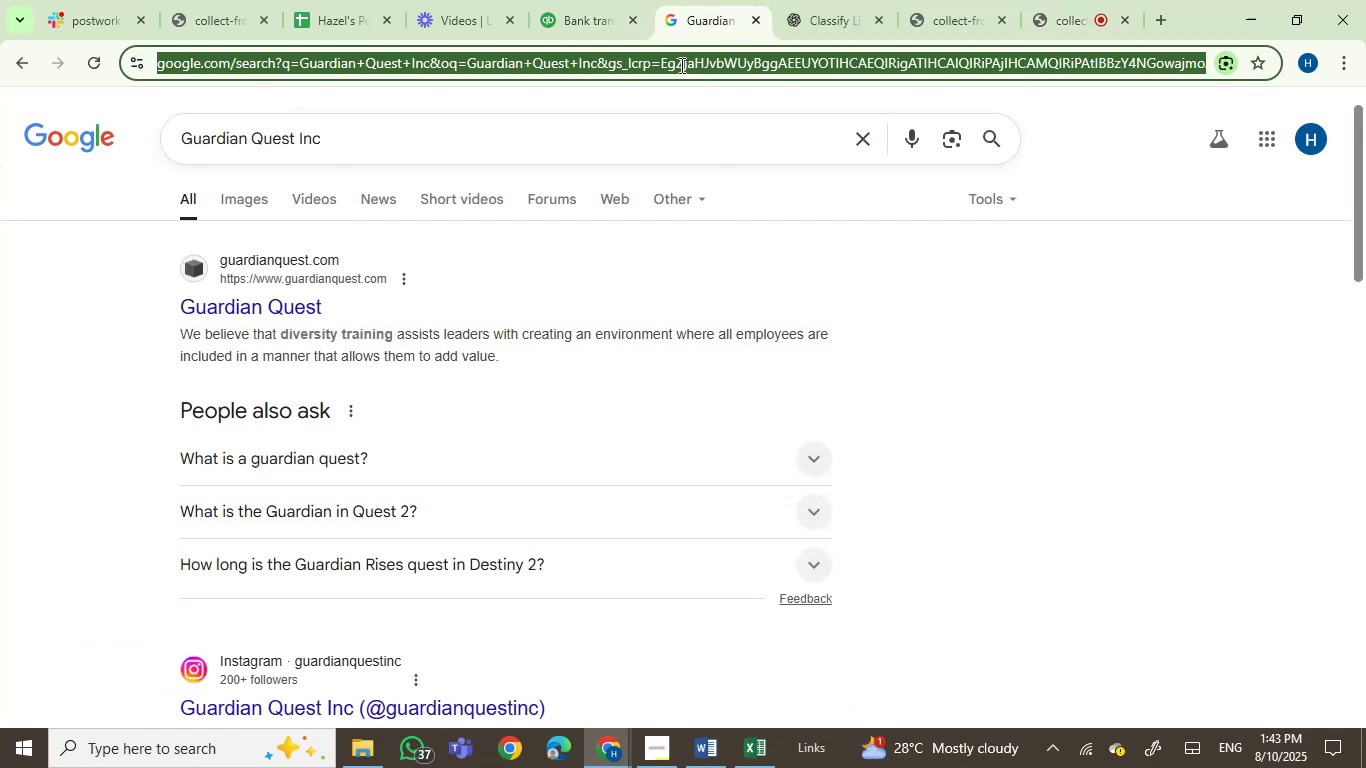 
key(Control+V)
 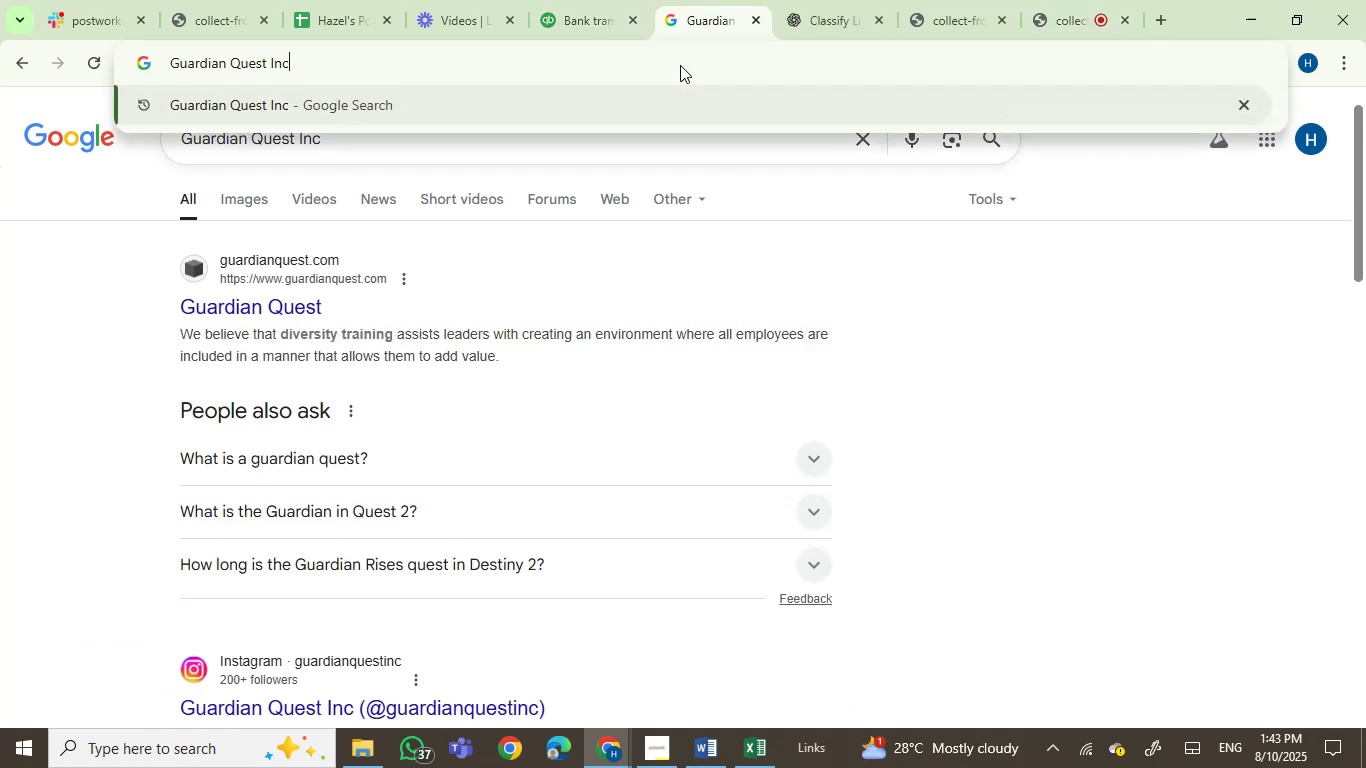 
key(Enter)
 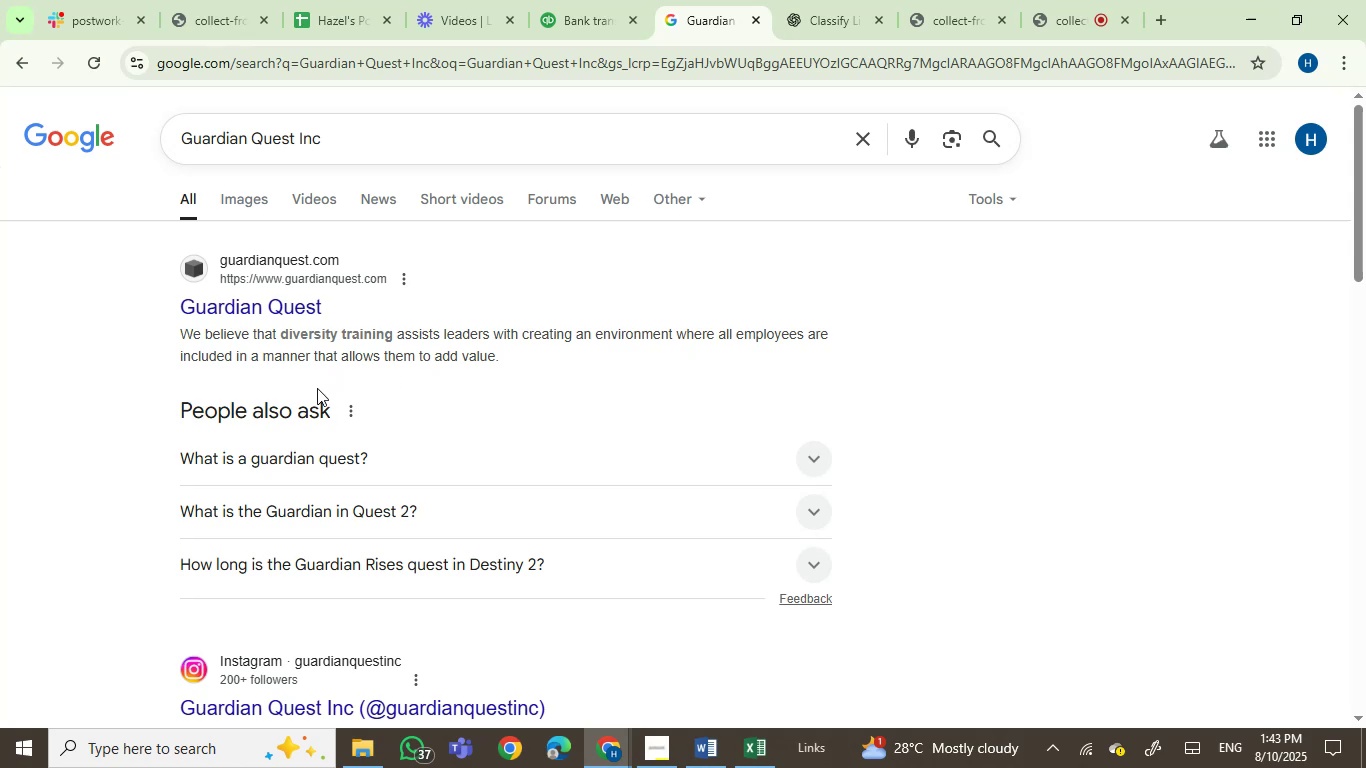 
wait(33.23)
 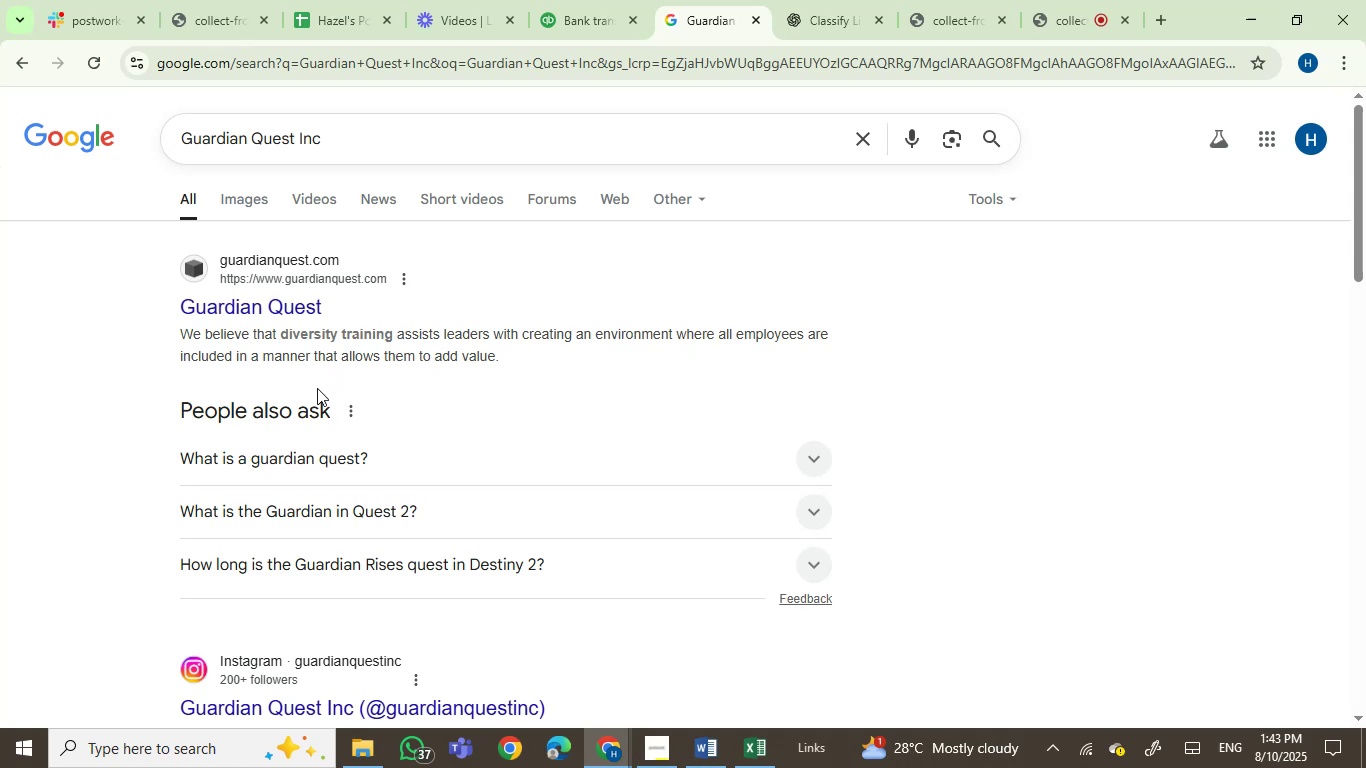 
left_click([307, 468])
 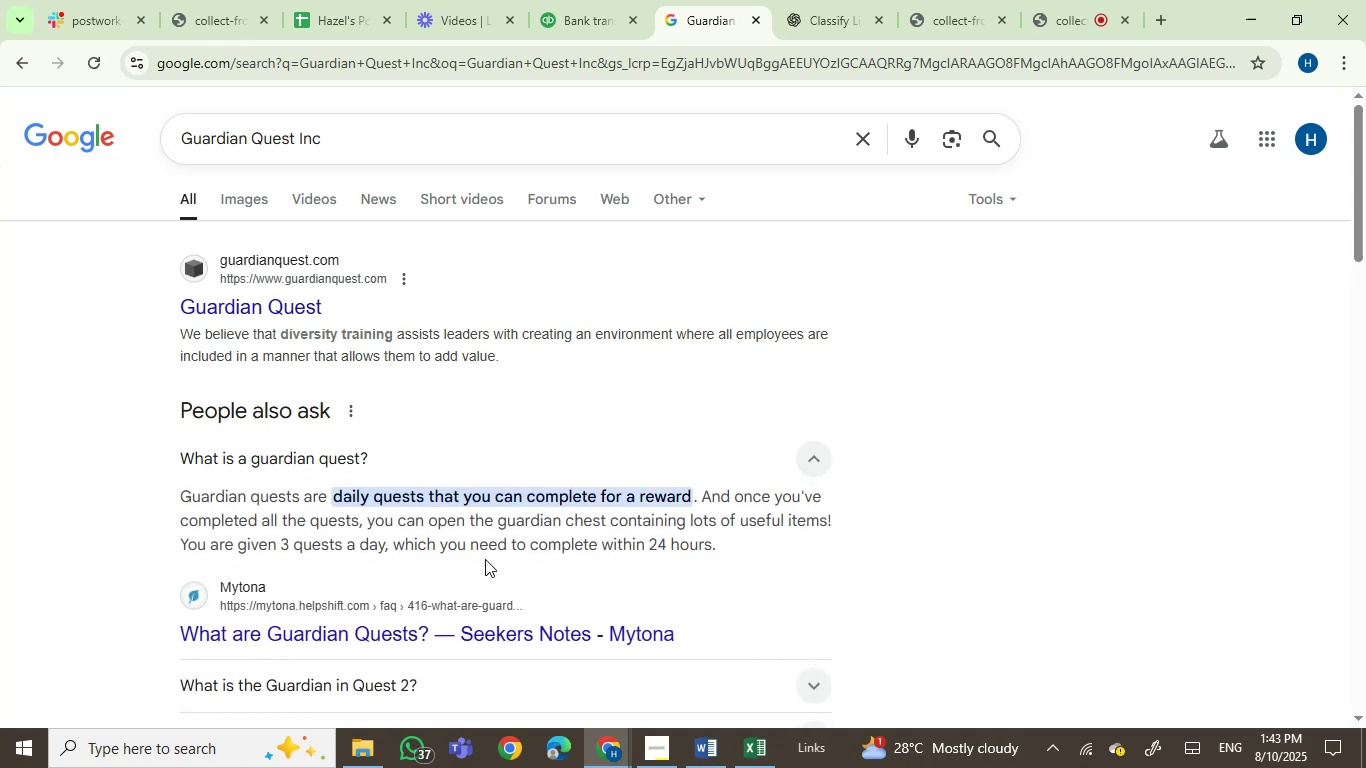 
scroll: coordinate [502, 561], scroll_direction: down, amount: 1.0
 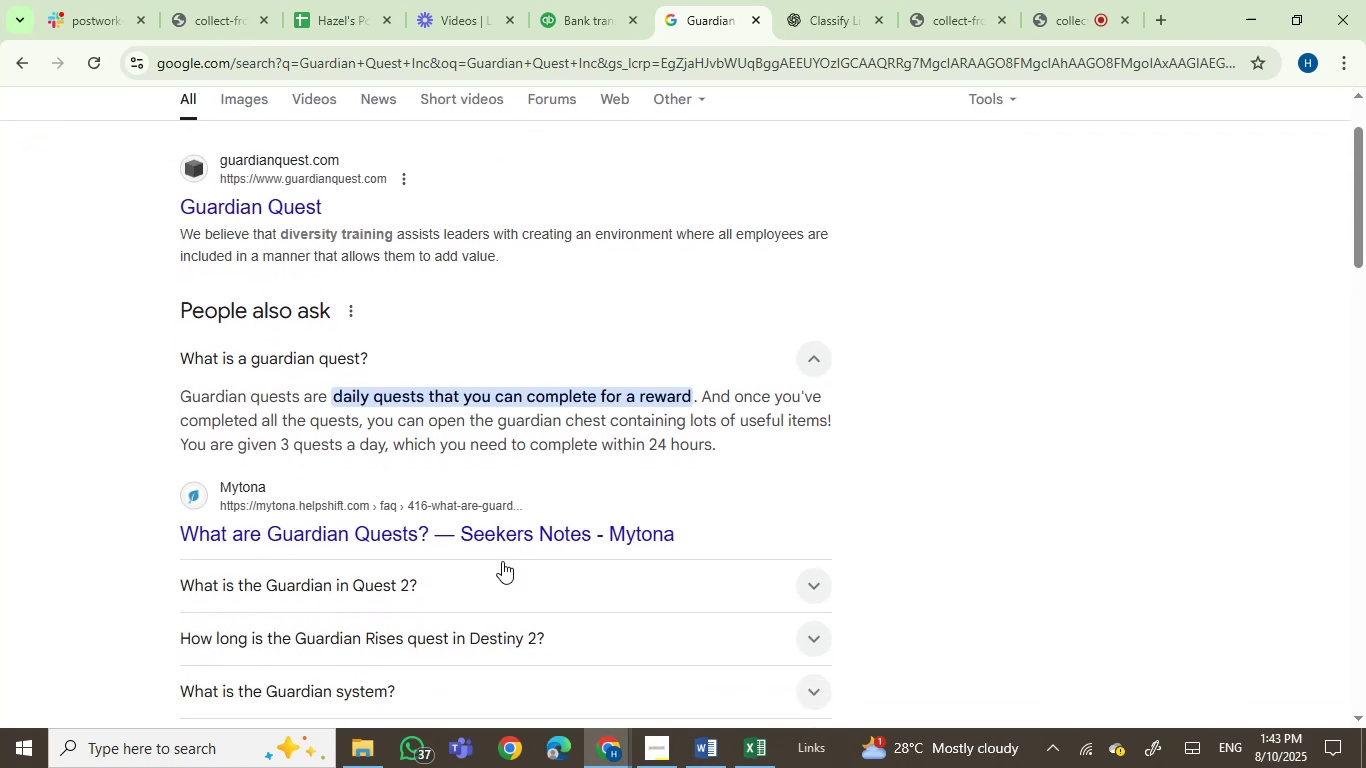 
wait(13.04)
 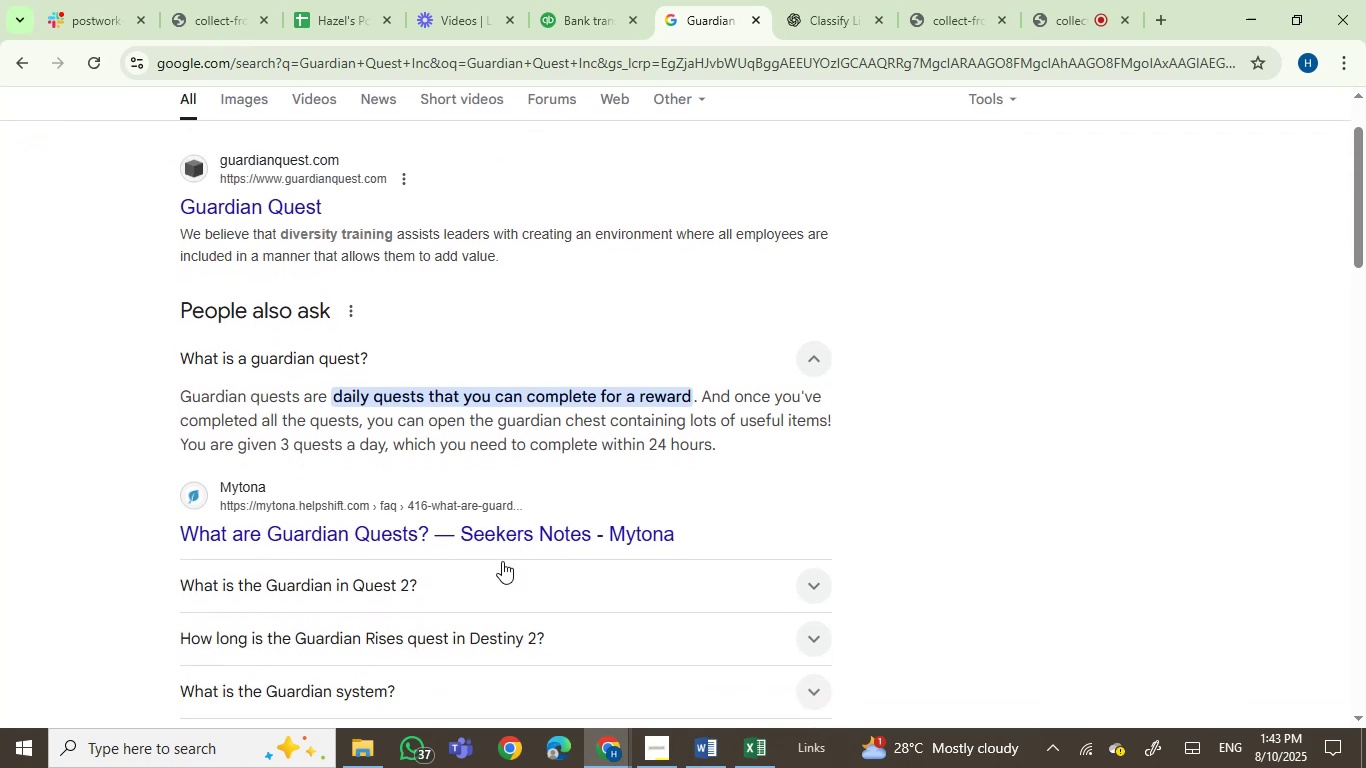 
scroll: coordinate [512, 292], scroll_direction: down, amount: 1.0
 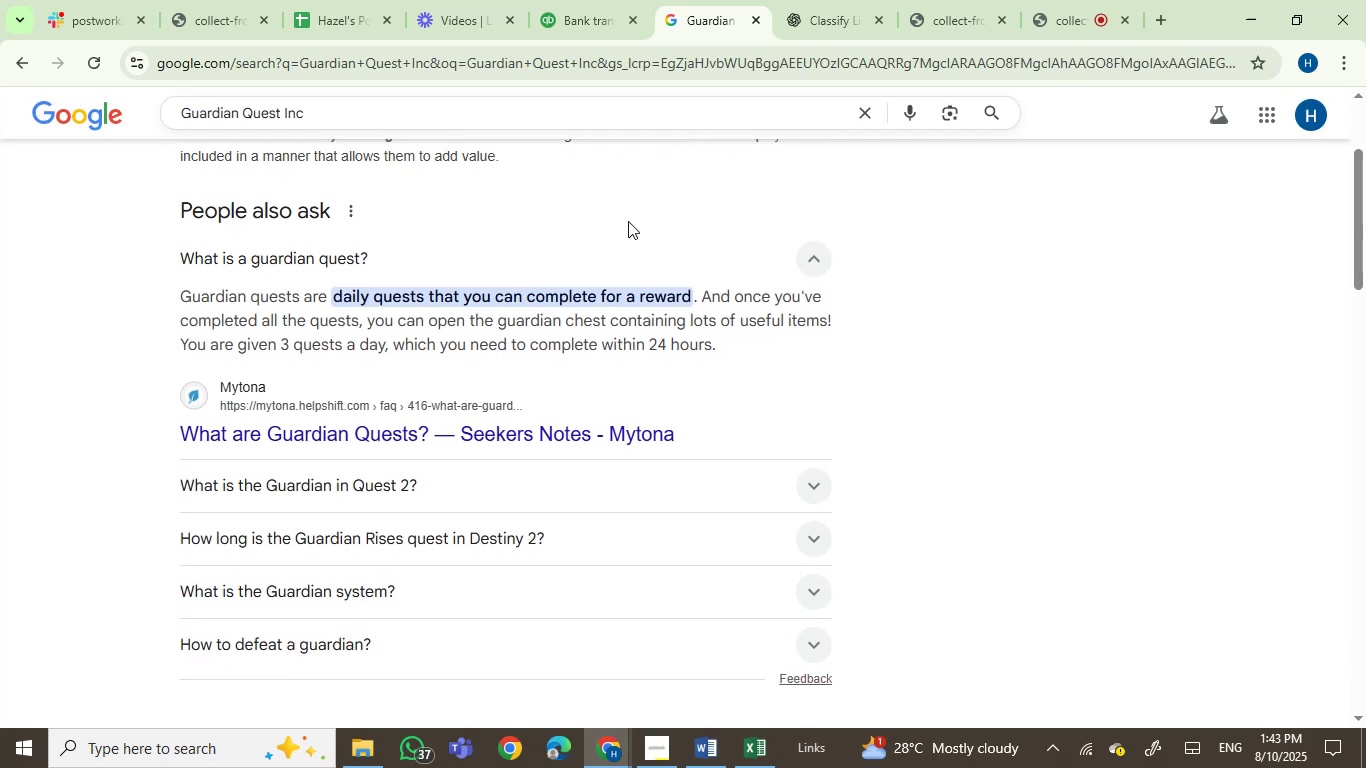 
left_click([825, 0])
 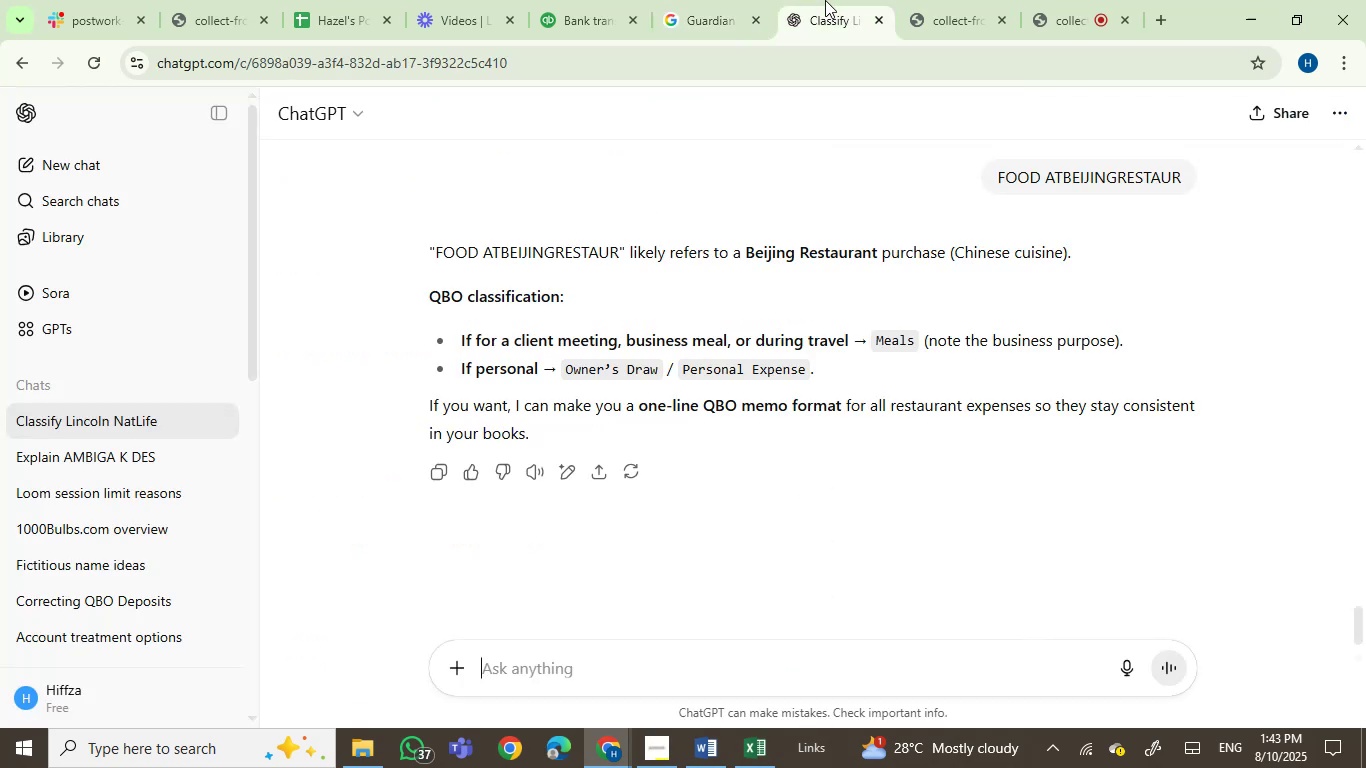 
key(Control+ControlLeft)
 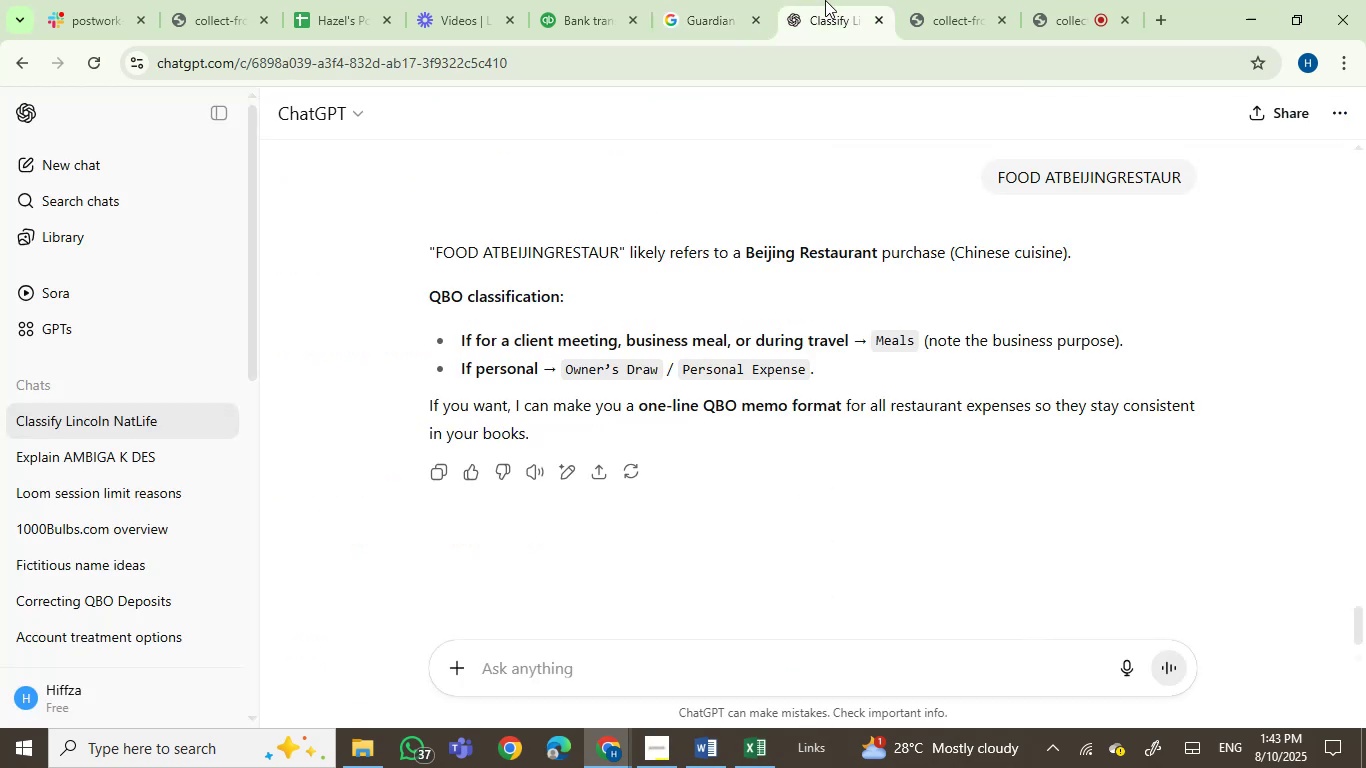 
key(Control+V)
 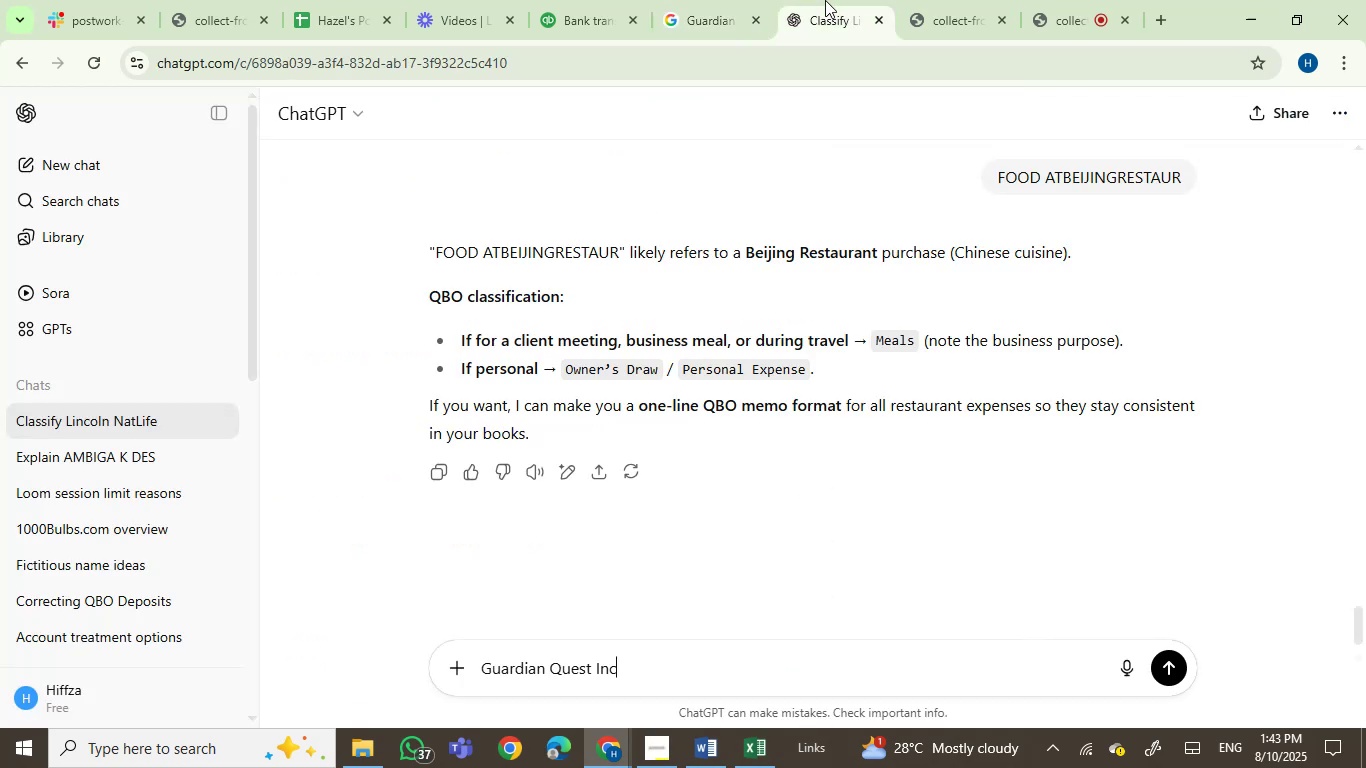 
key(Enter)
 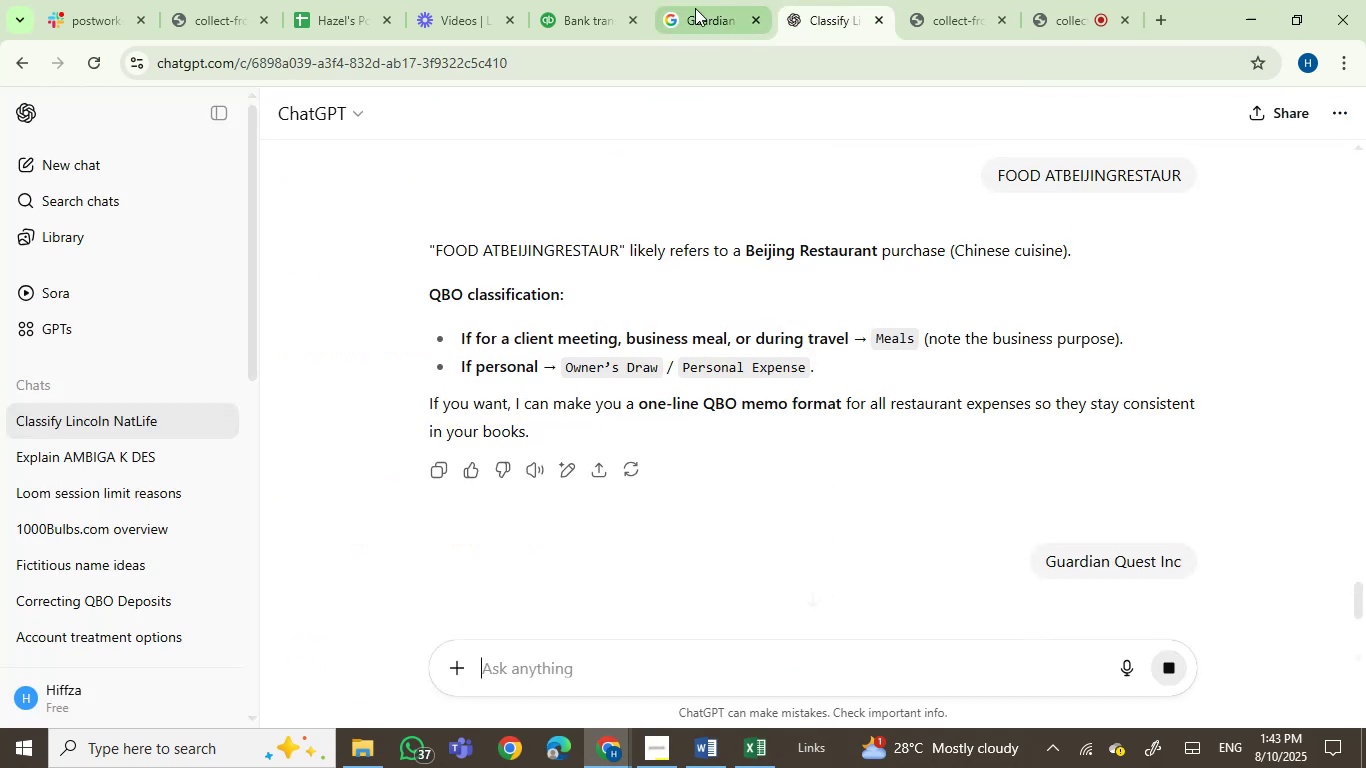 
left_click([660, 0])
 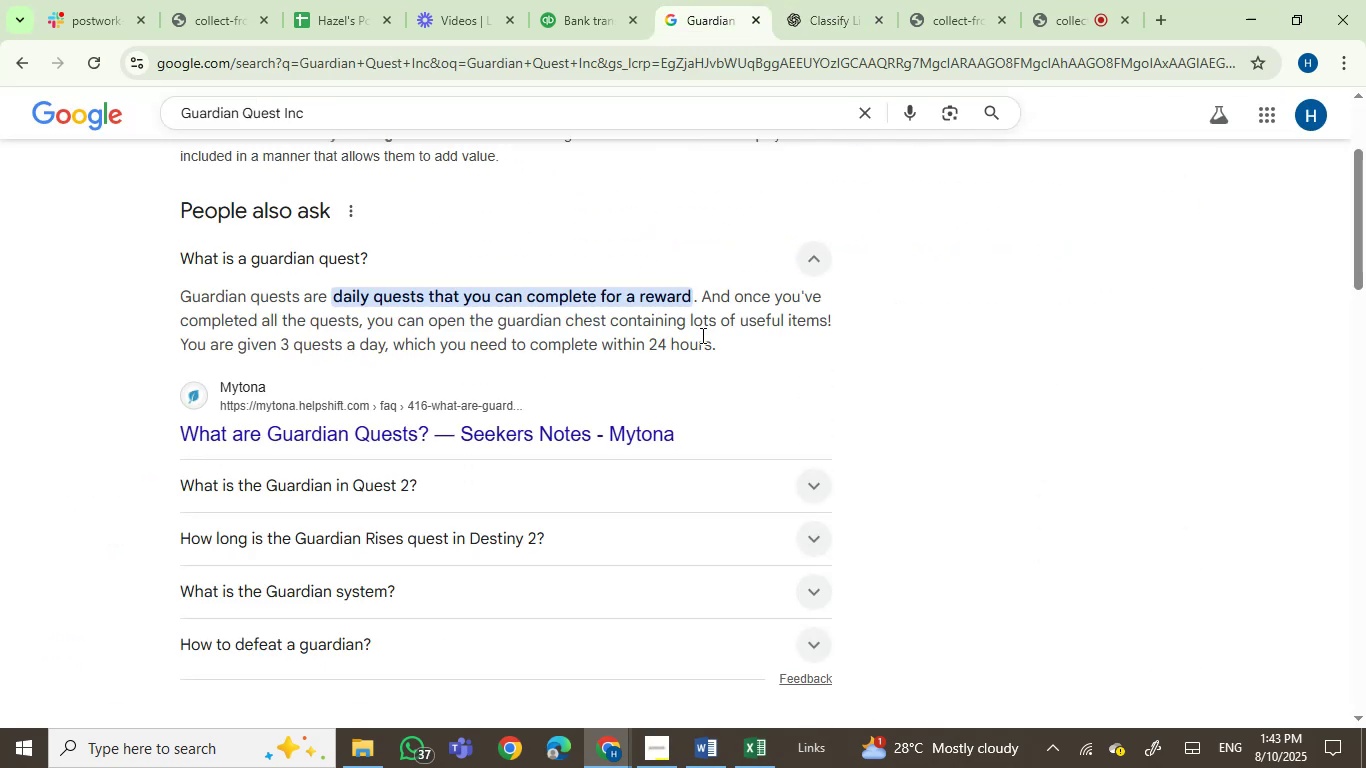 
scroll: coordinate [546, 427], scroll_direction: down, amount: 4.0
 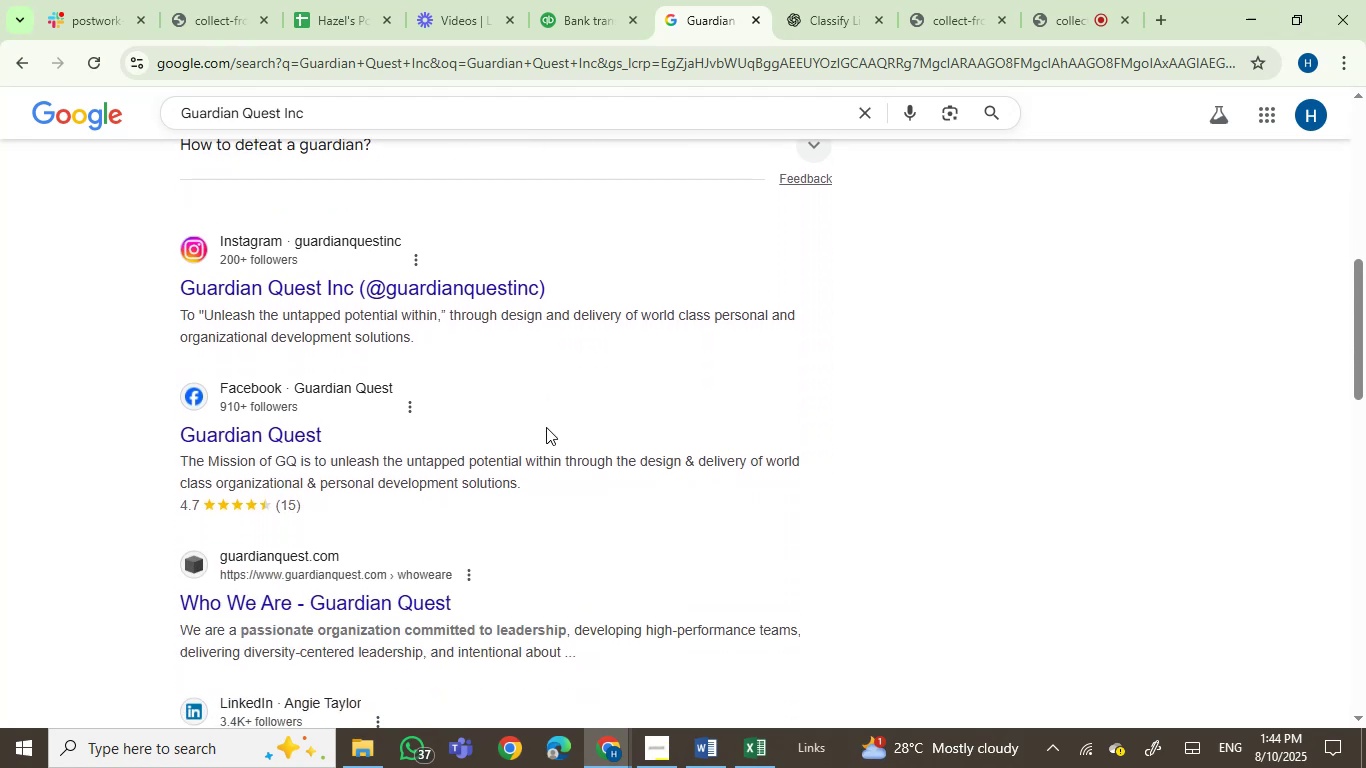 
wait(9.1)
 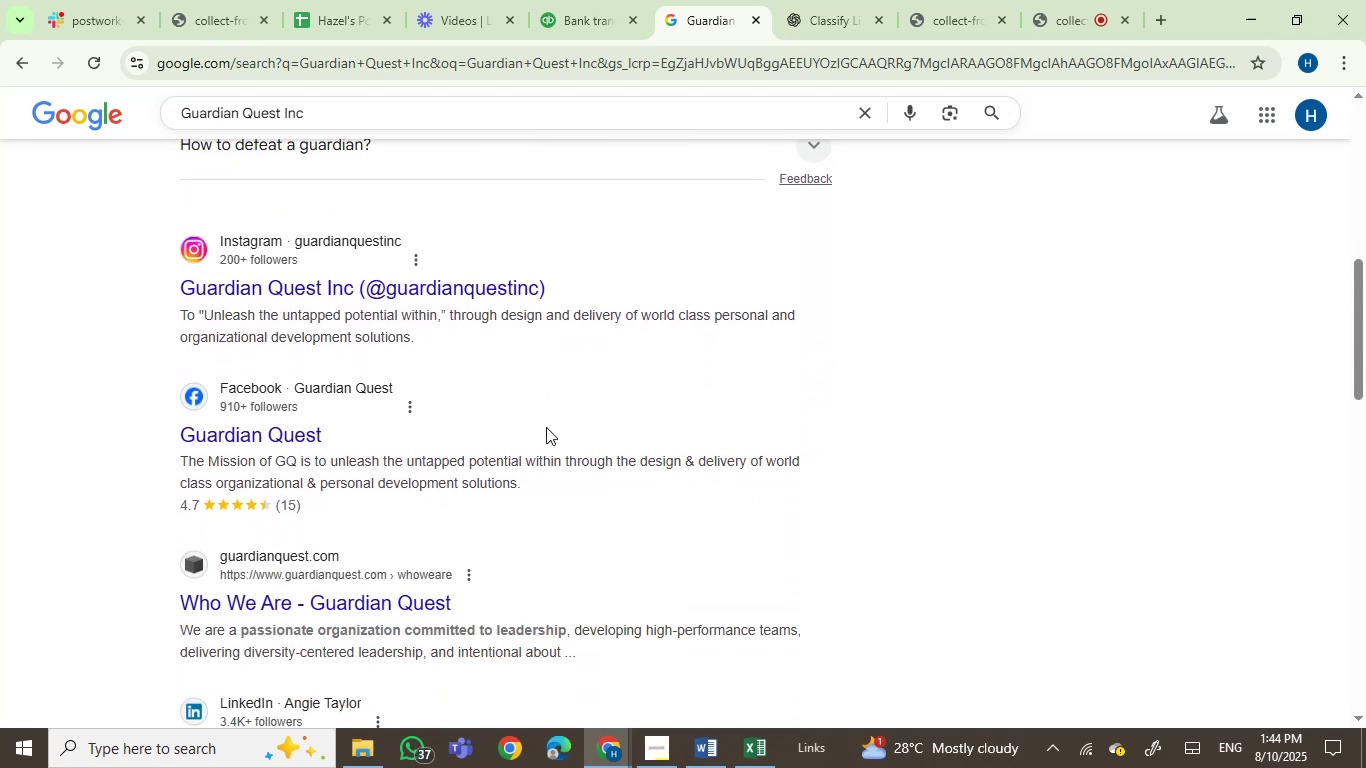 
left_click([783, 0])
 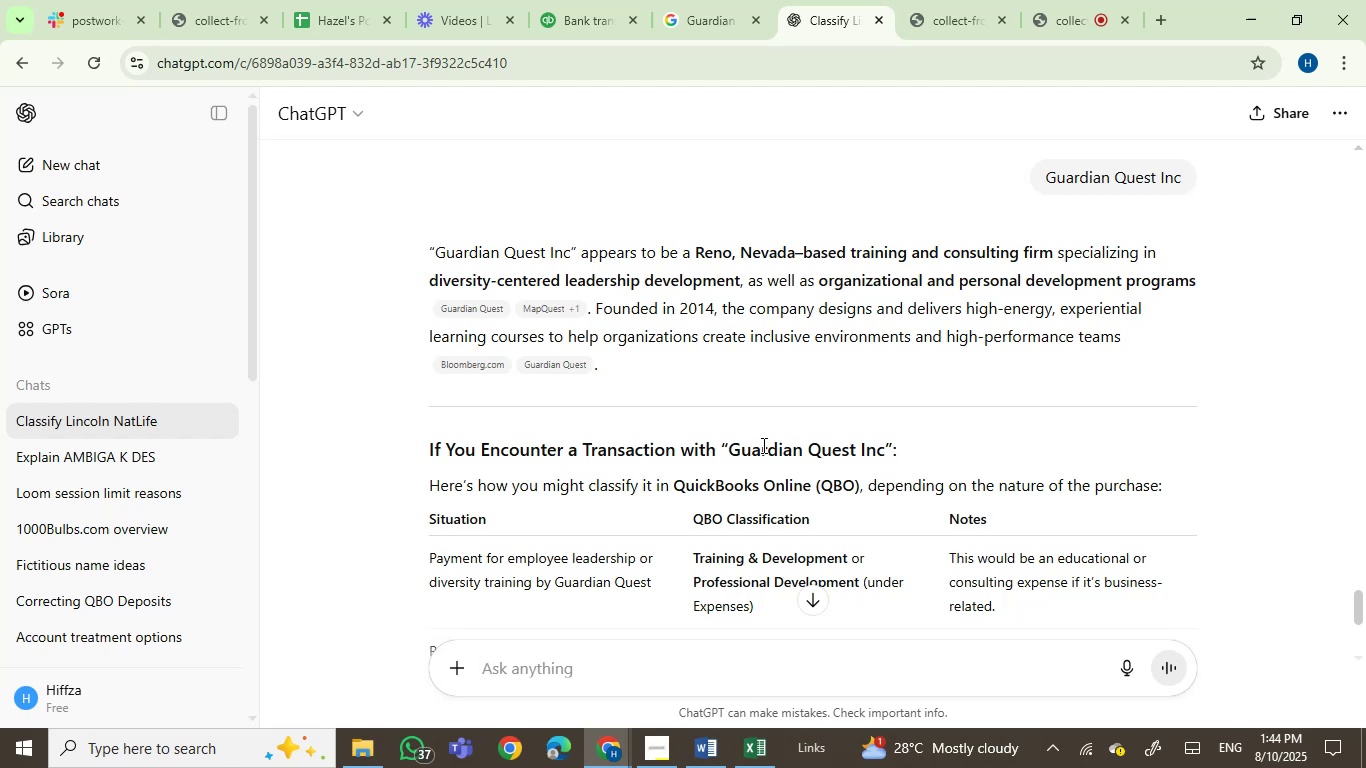 
wait(17.66)
 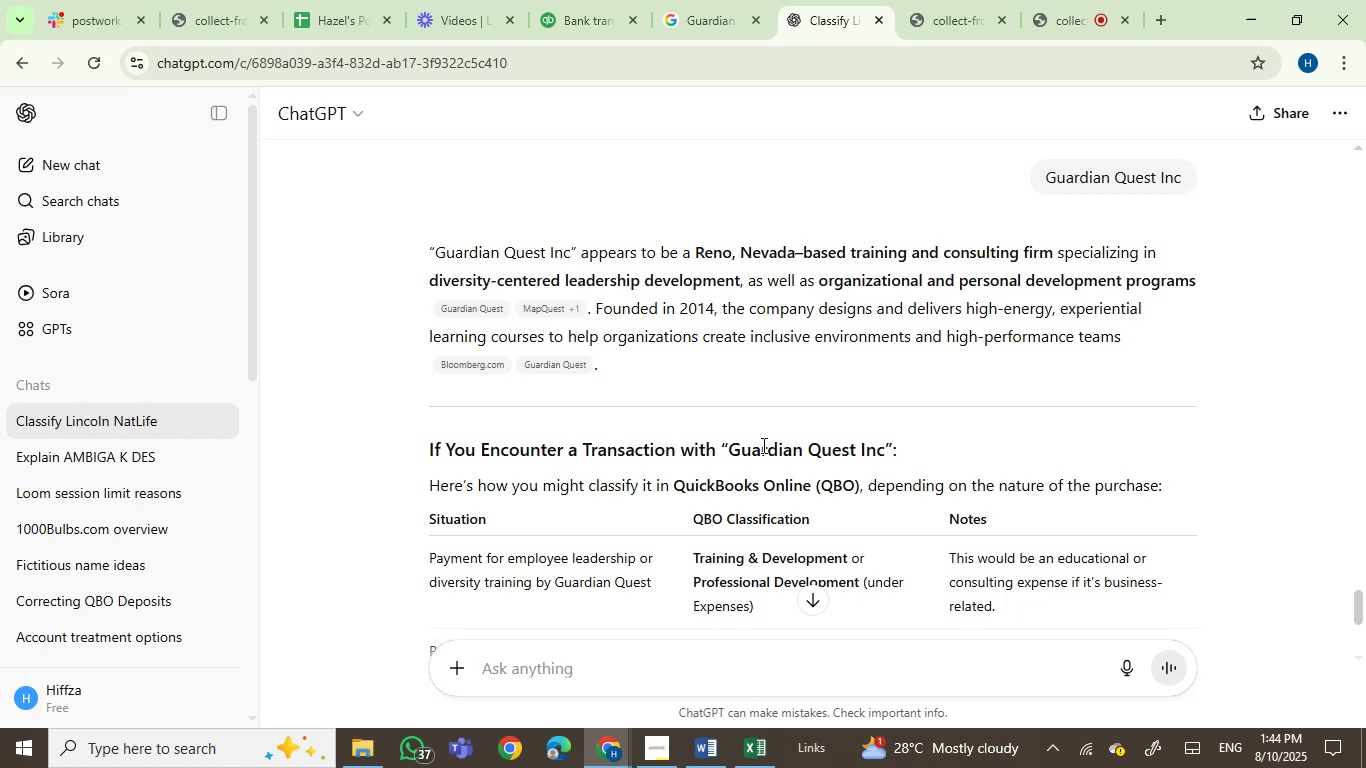 
mouse_move([531, 26])
 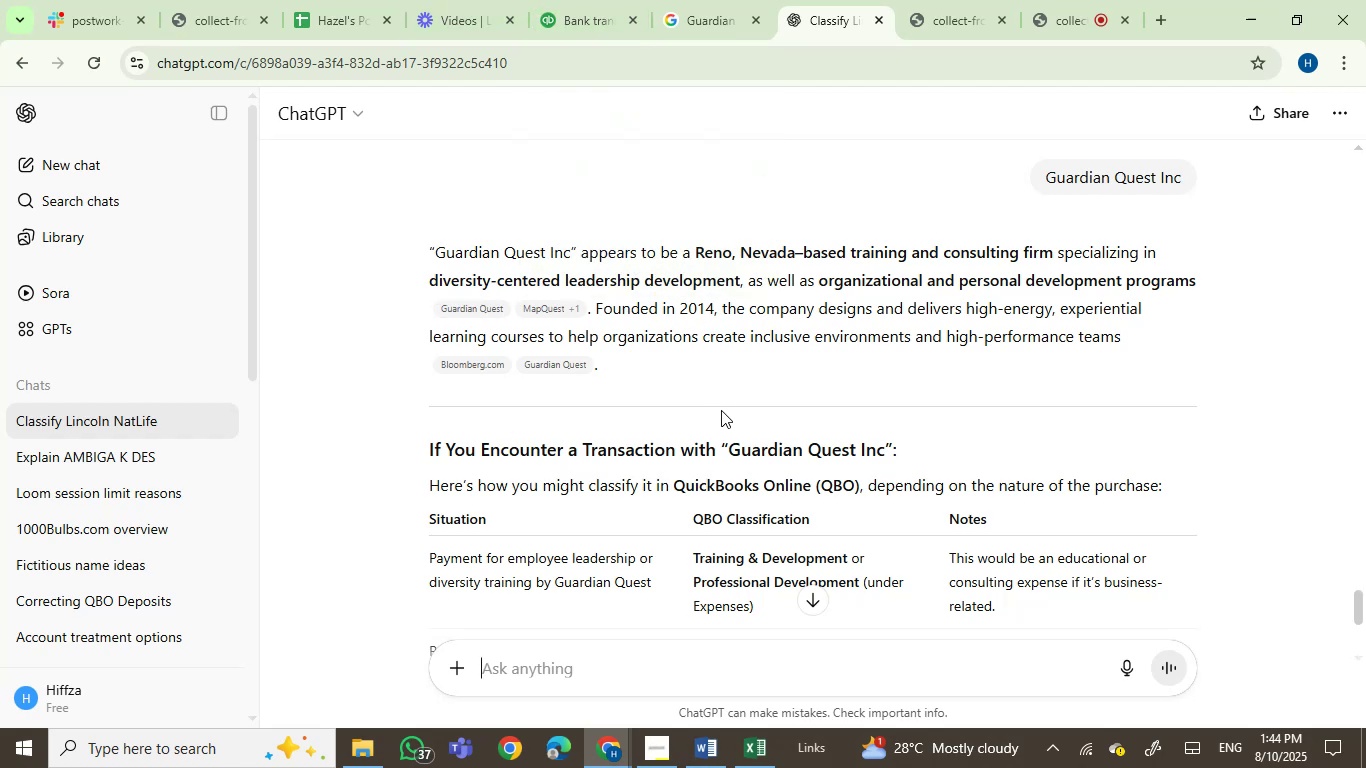 
wait(10.66)
 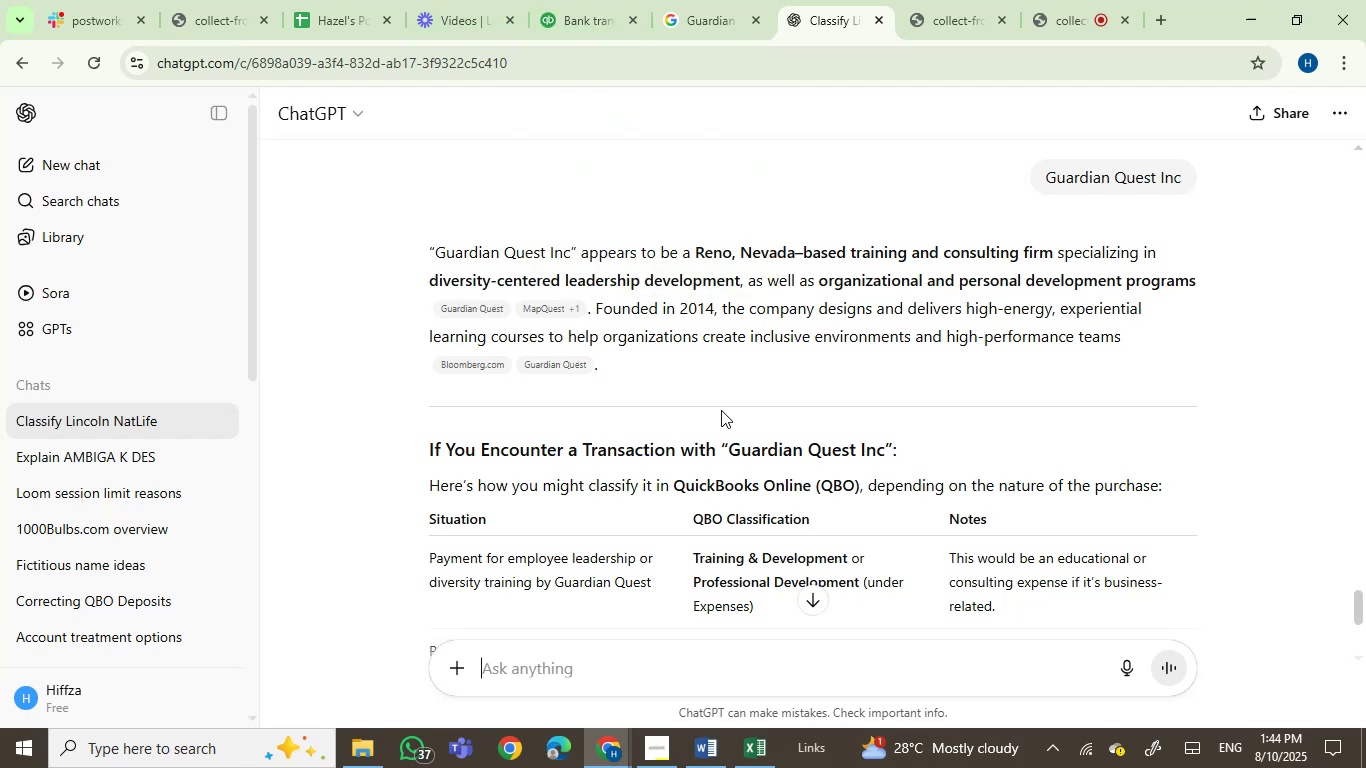 
scroll: coordinate [721, 410], scroll_direction: down, amount: 1.0
 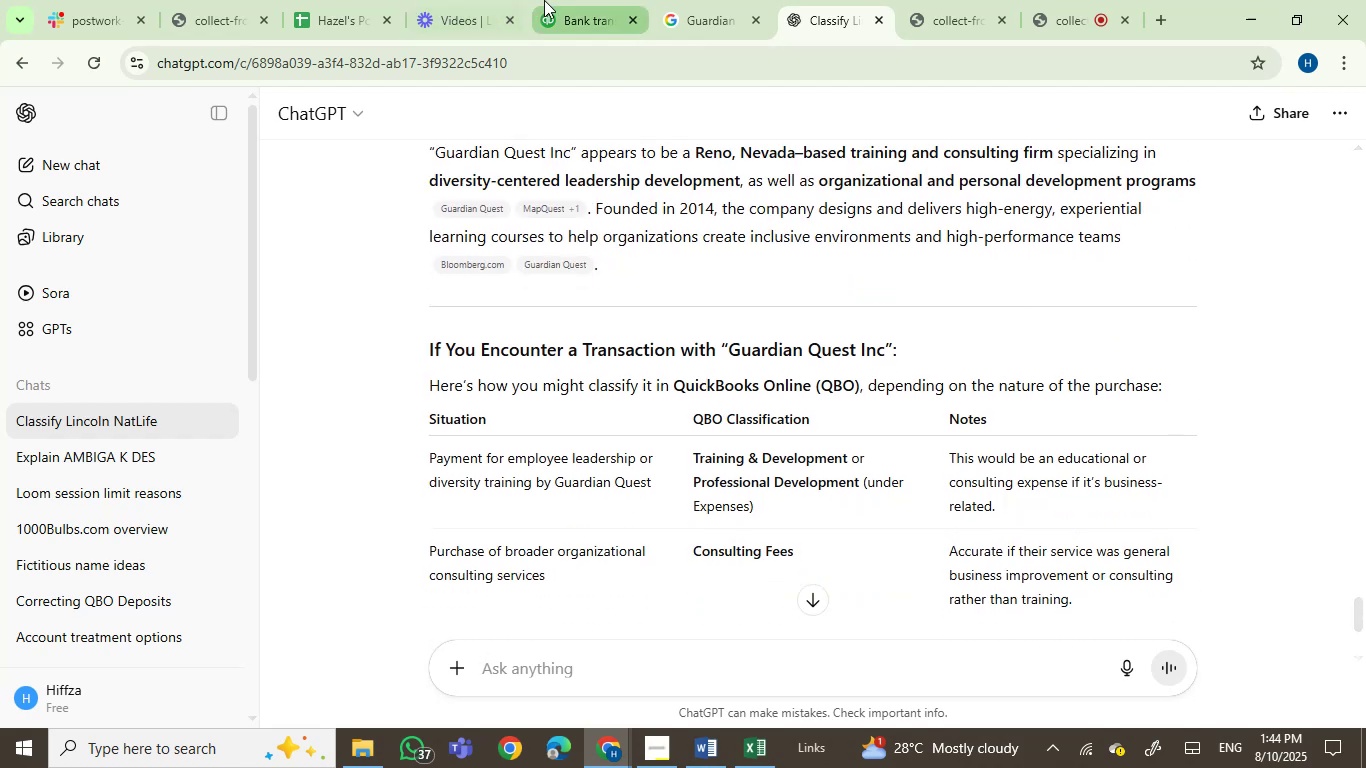 
left_click([550, 0])
 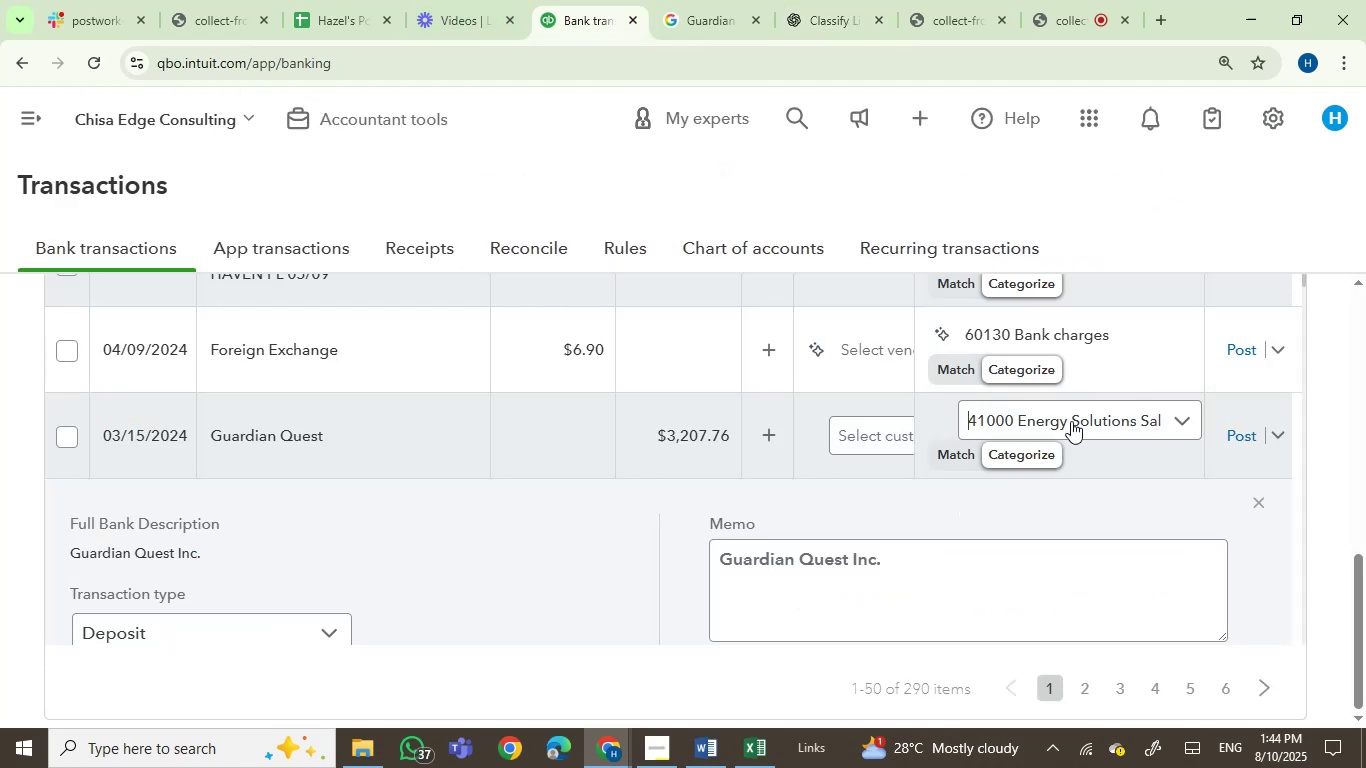 
type(deve)
 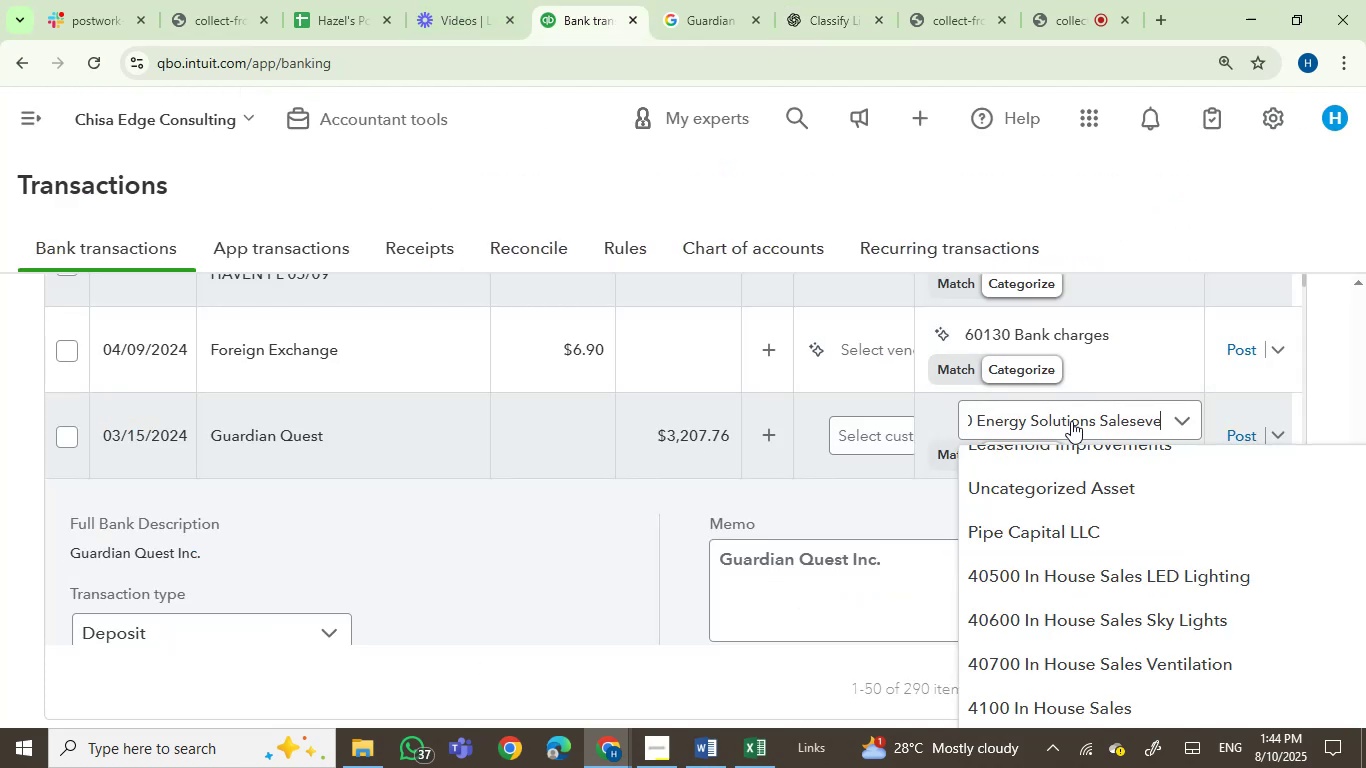 
left_click([1071, 421])
 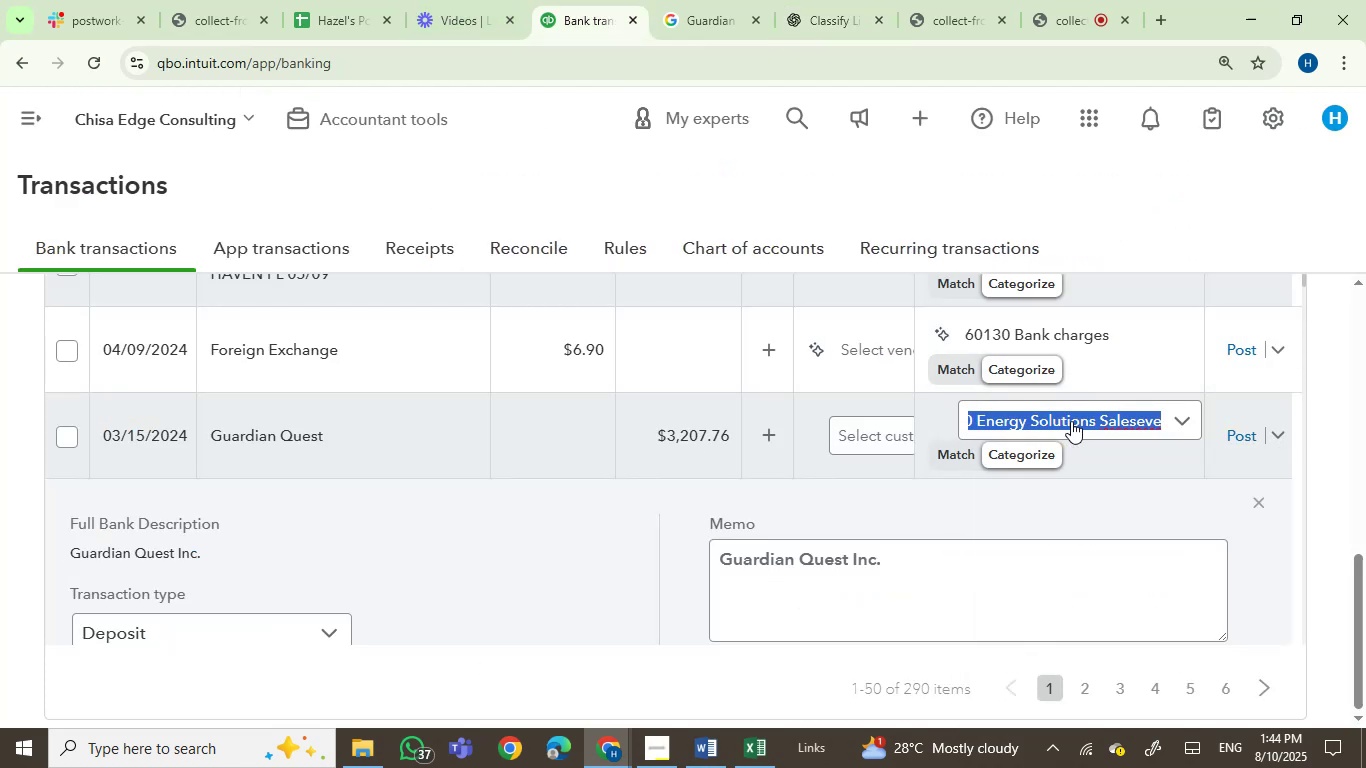 
type(deve)
 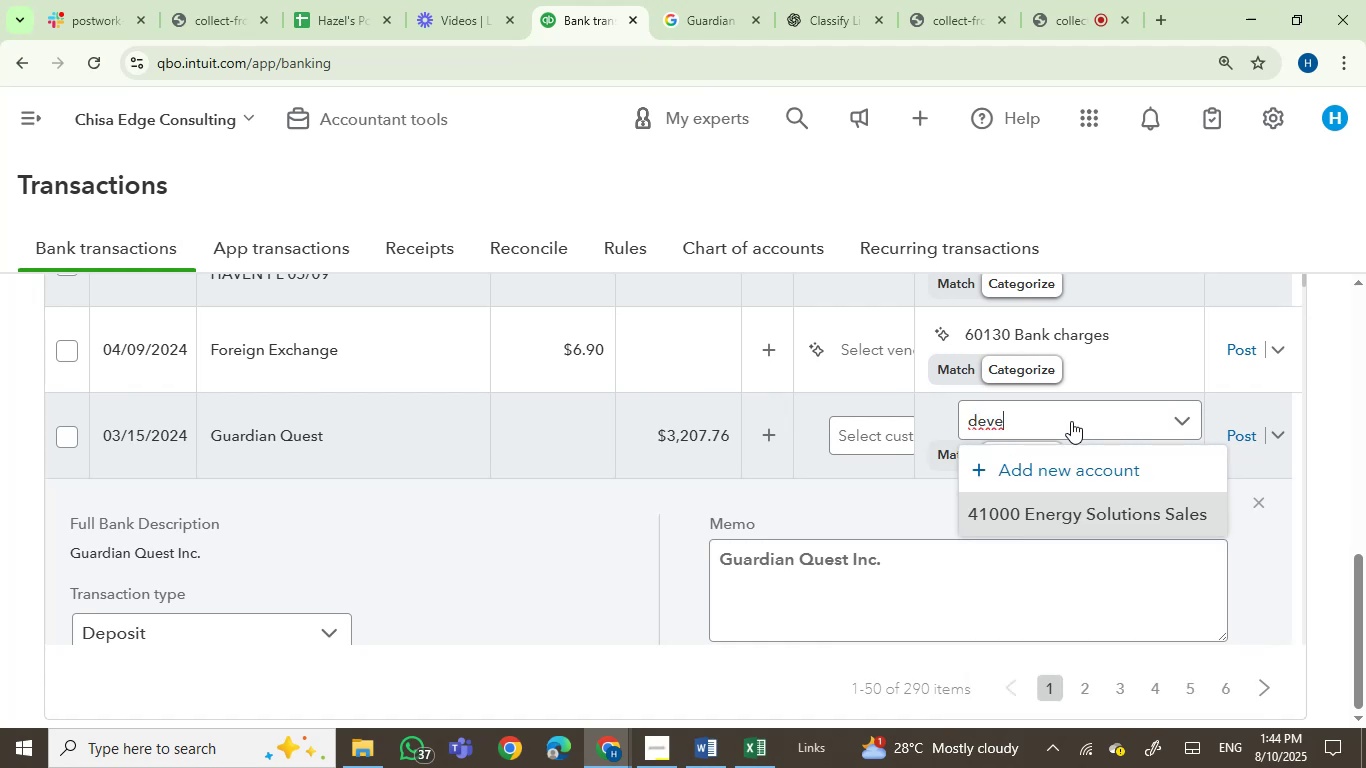 
hold_key(key=Backspace, duration=0.97)
 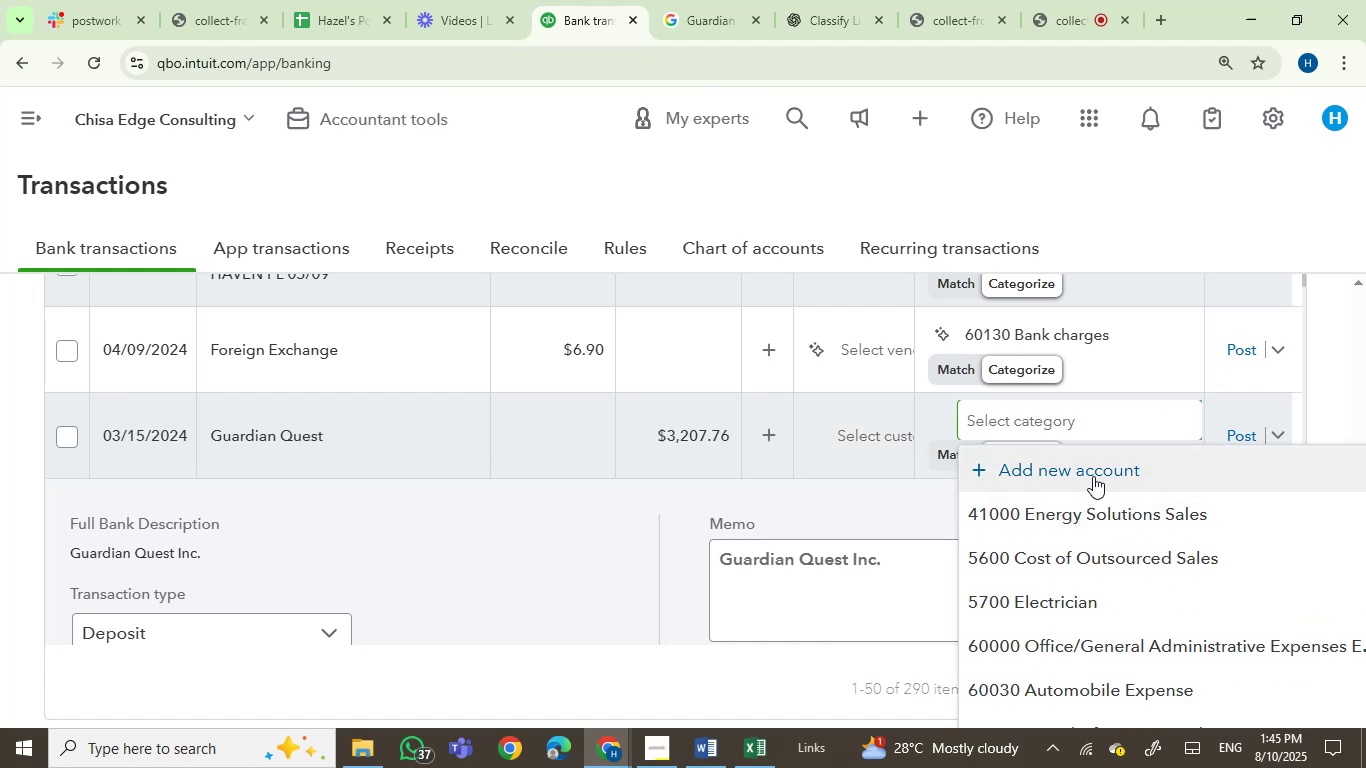 
wait(7.82)
 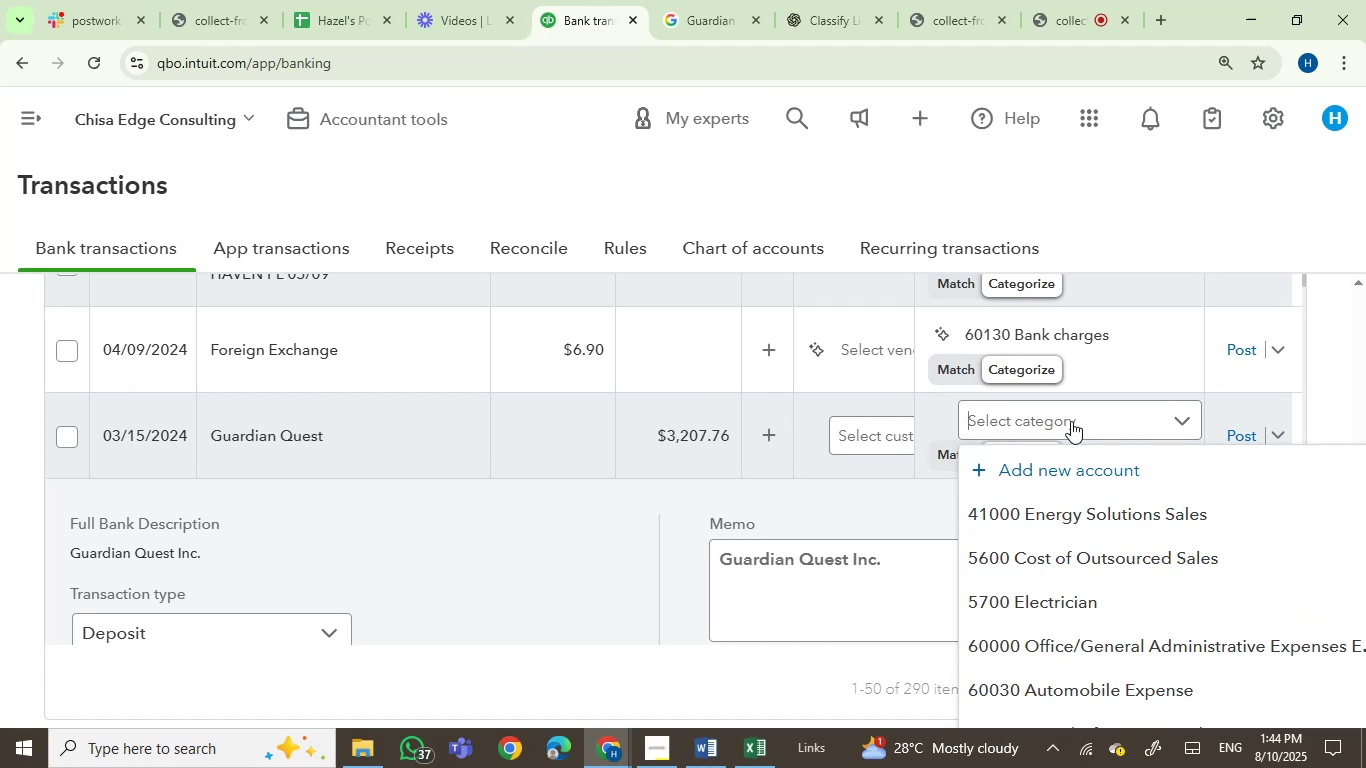 
left_click([795, 0])
 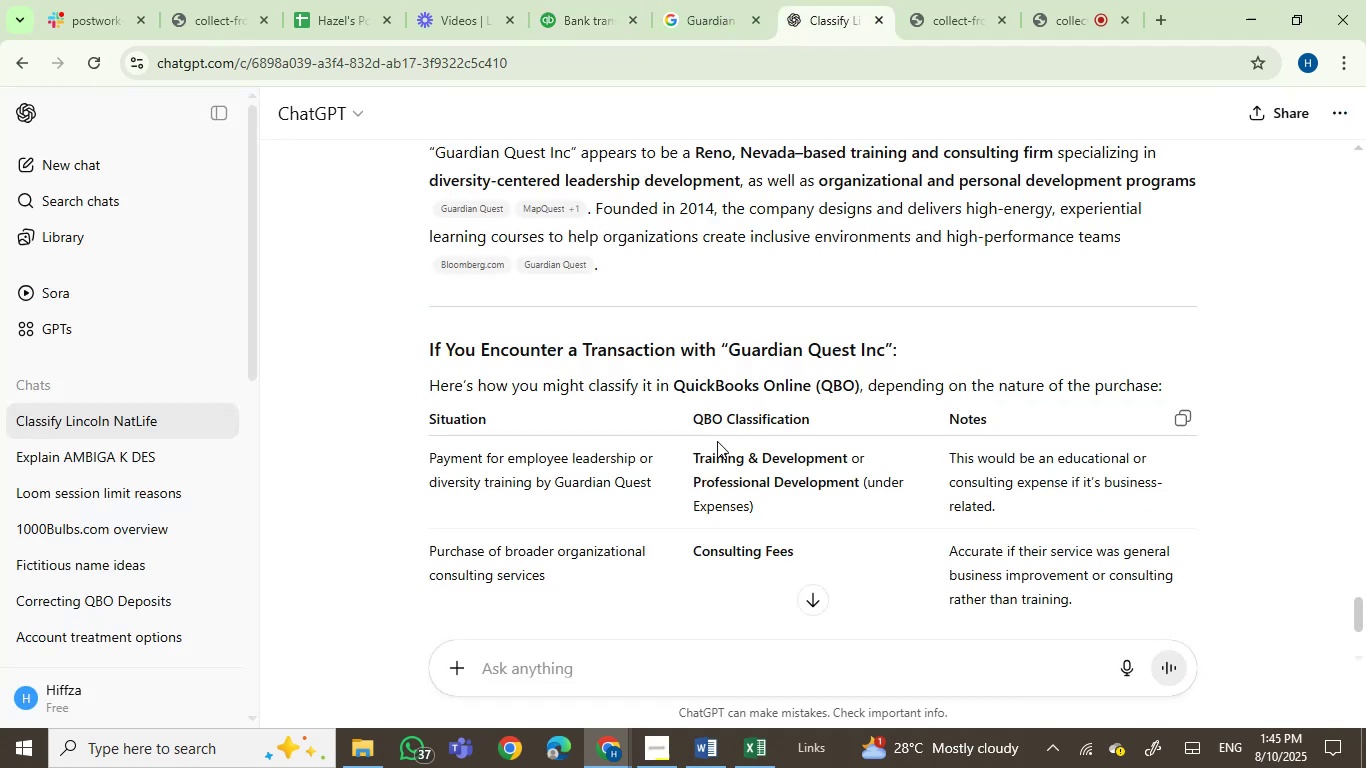 
scroll: coordinate [717, 441], scroll_direction: down, amount: 1.0
 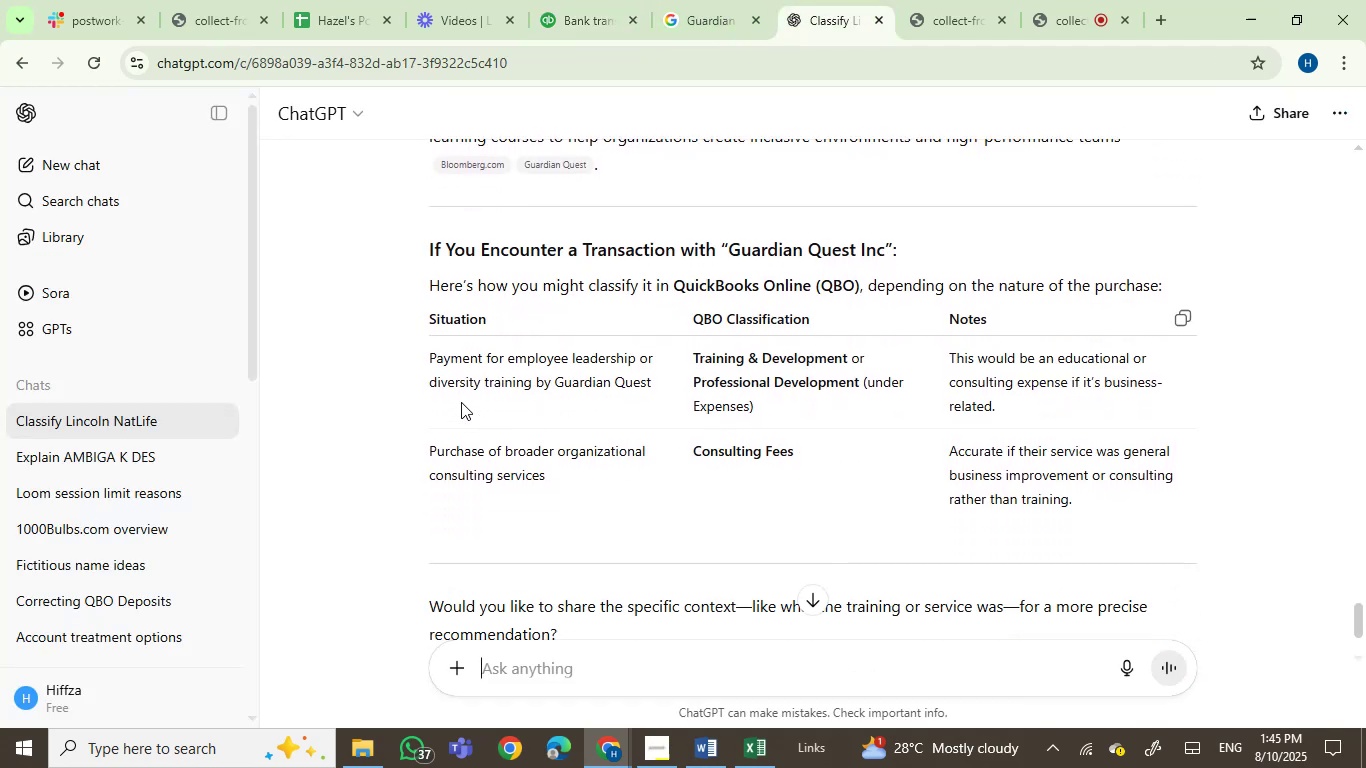 
scroll: coordinate [461, 402], scroll_direction: up, amount: 4.0
 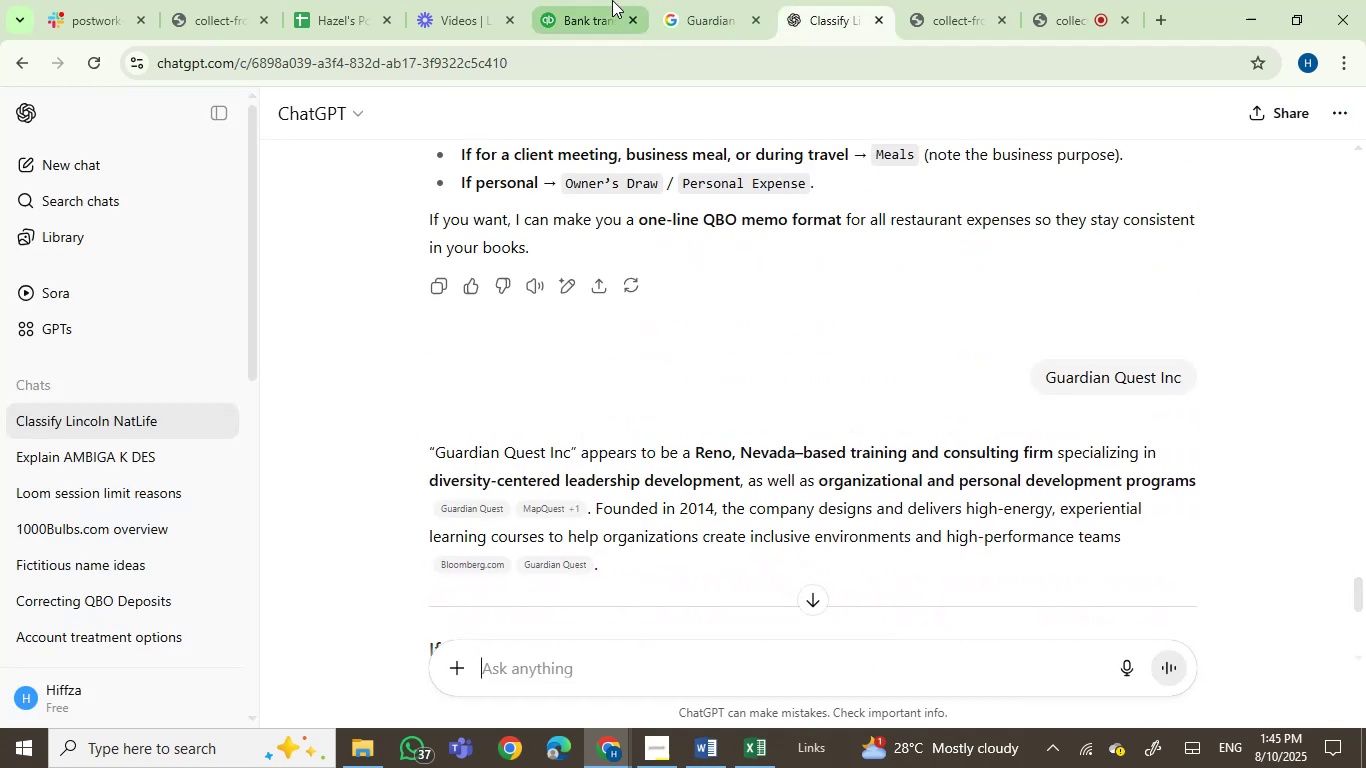 
left_click([605, 0])
 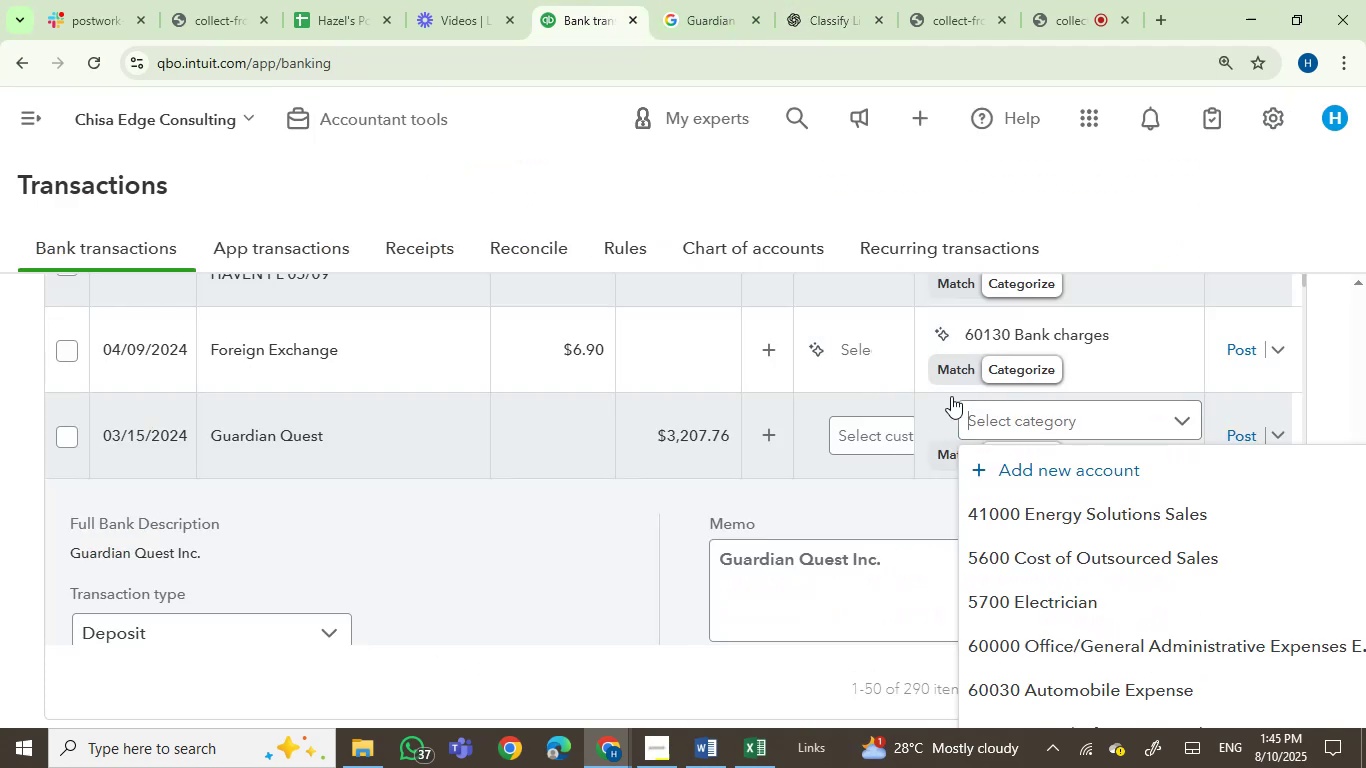 
type(consul)
 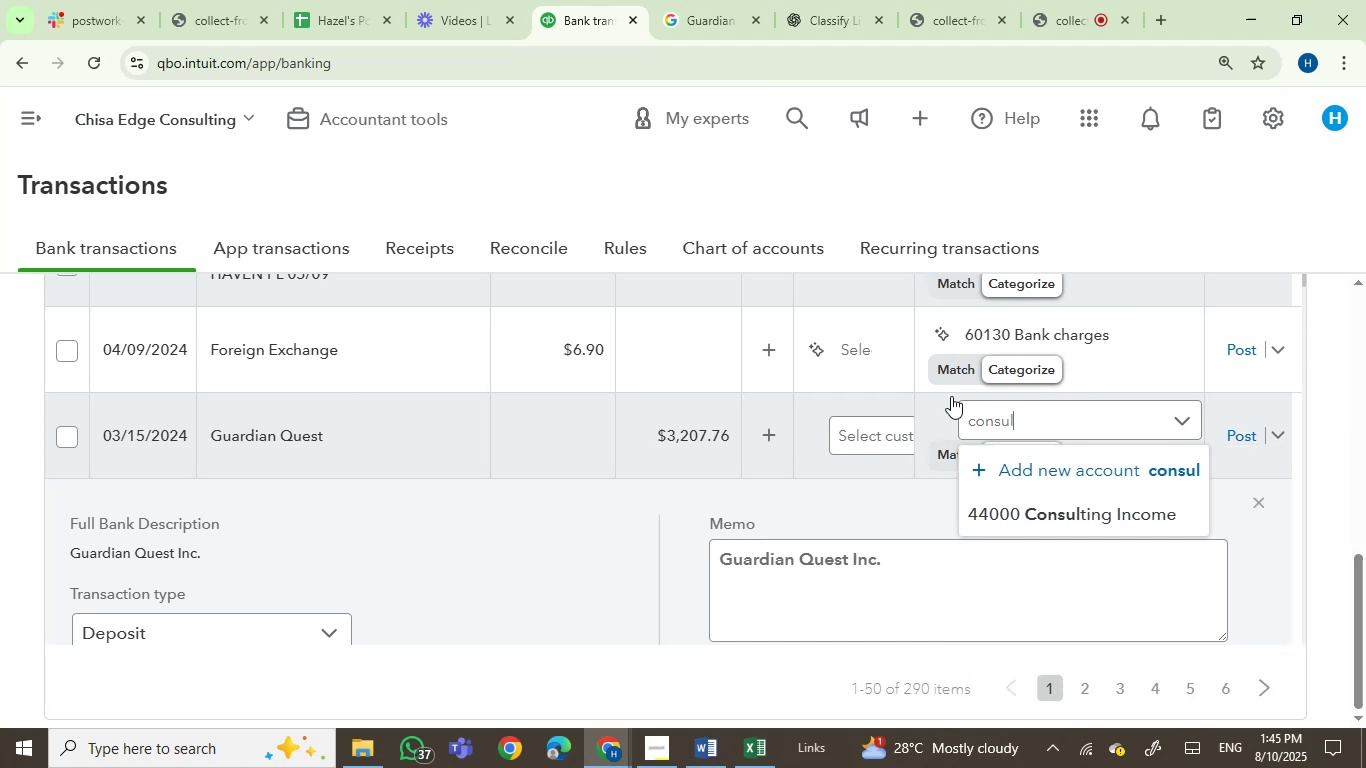 
hold_key(key=Backspace, duration=0.8)
 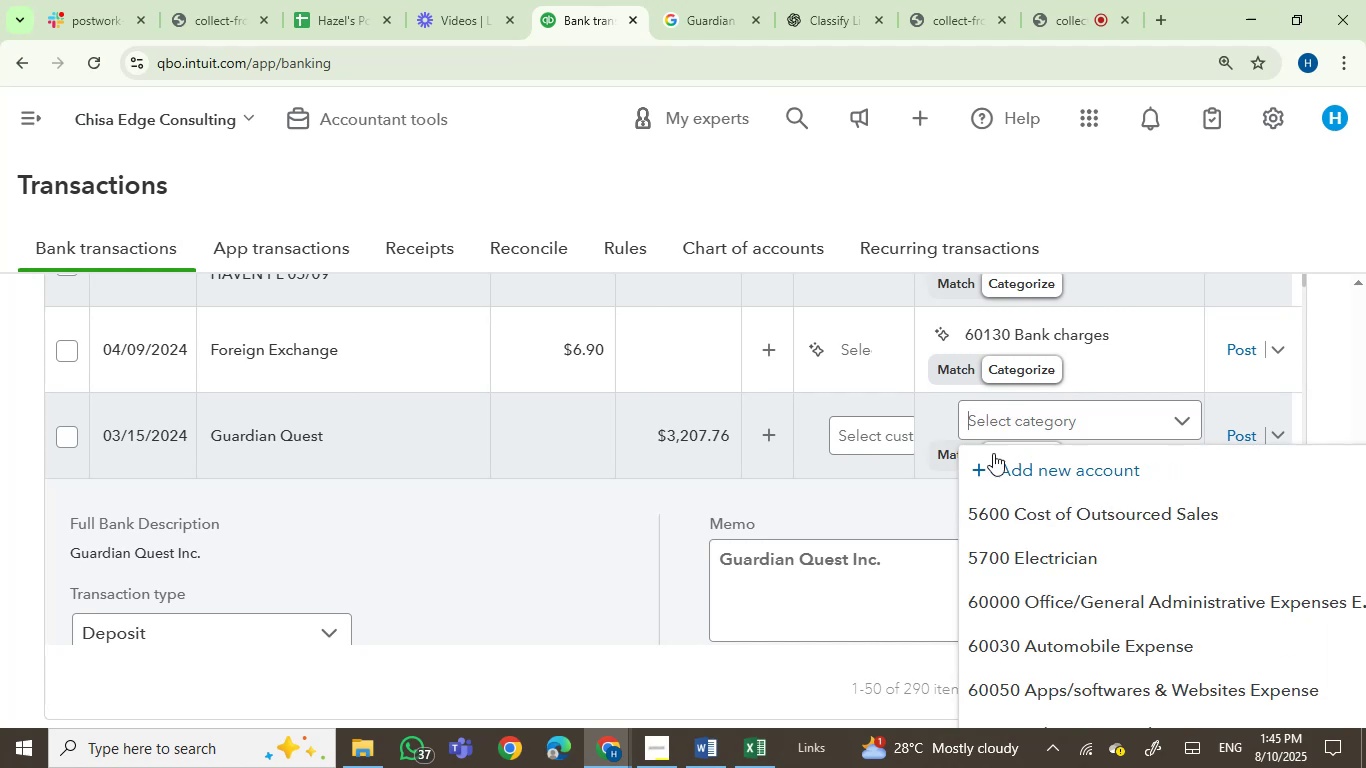 
left_click([1033, 465])
 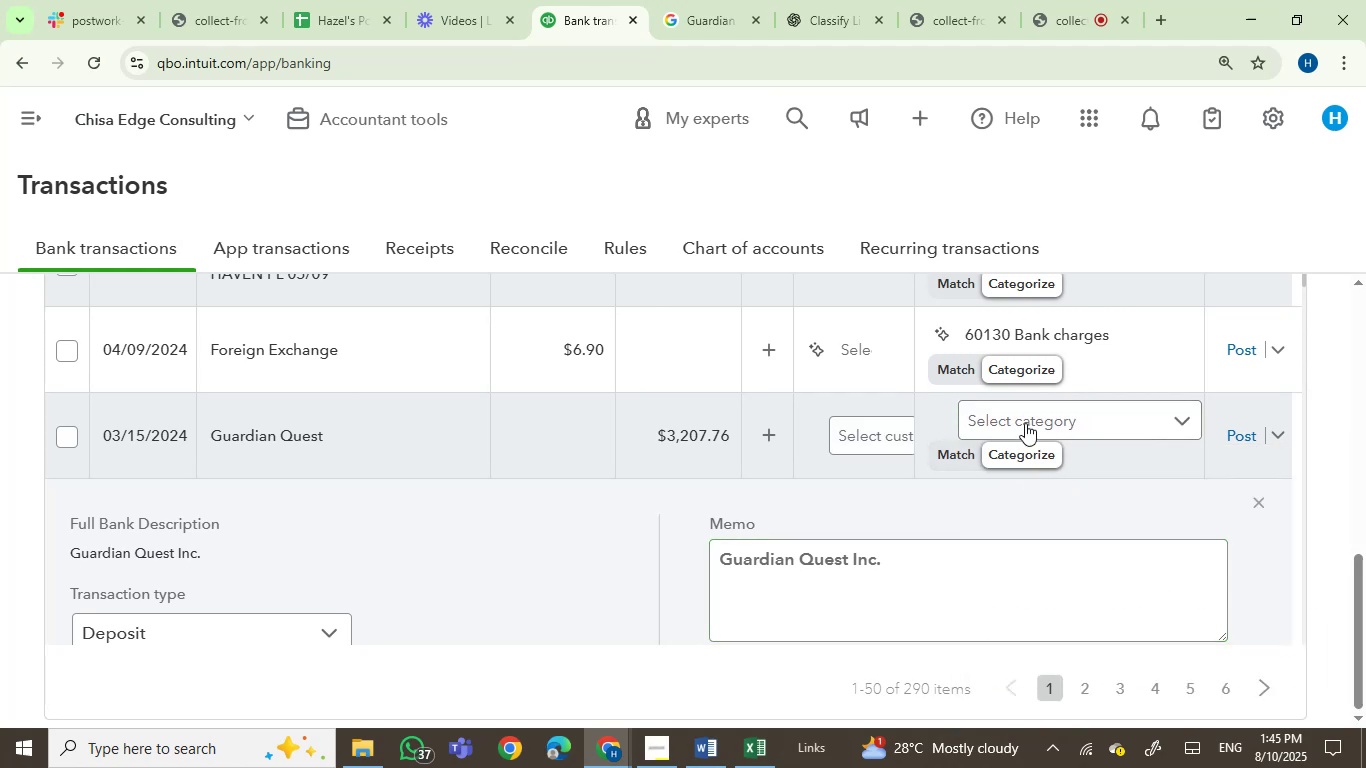 
type(p)
key(Backspace)
type(Professional Development)
 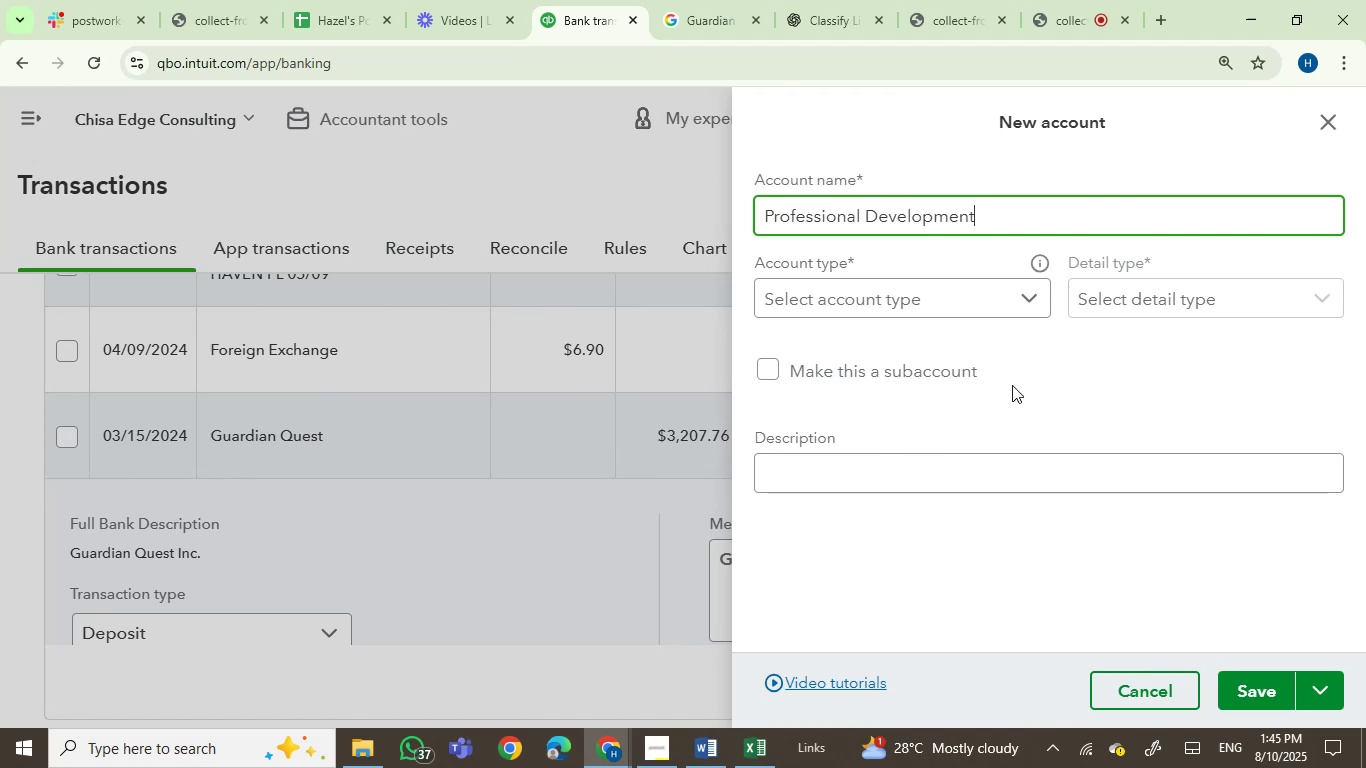 
left_click([963, 289])
 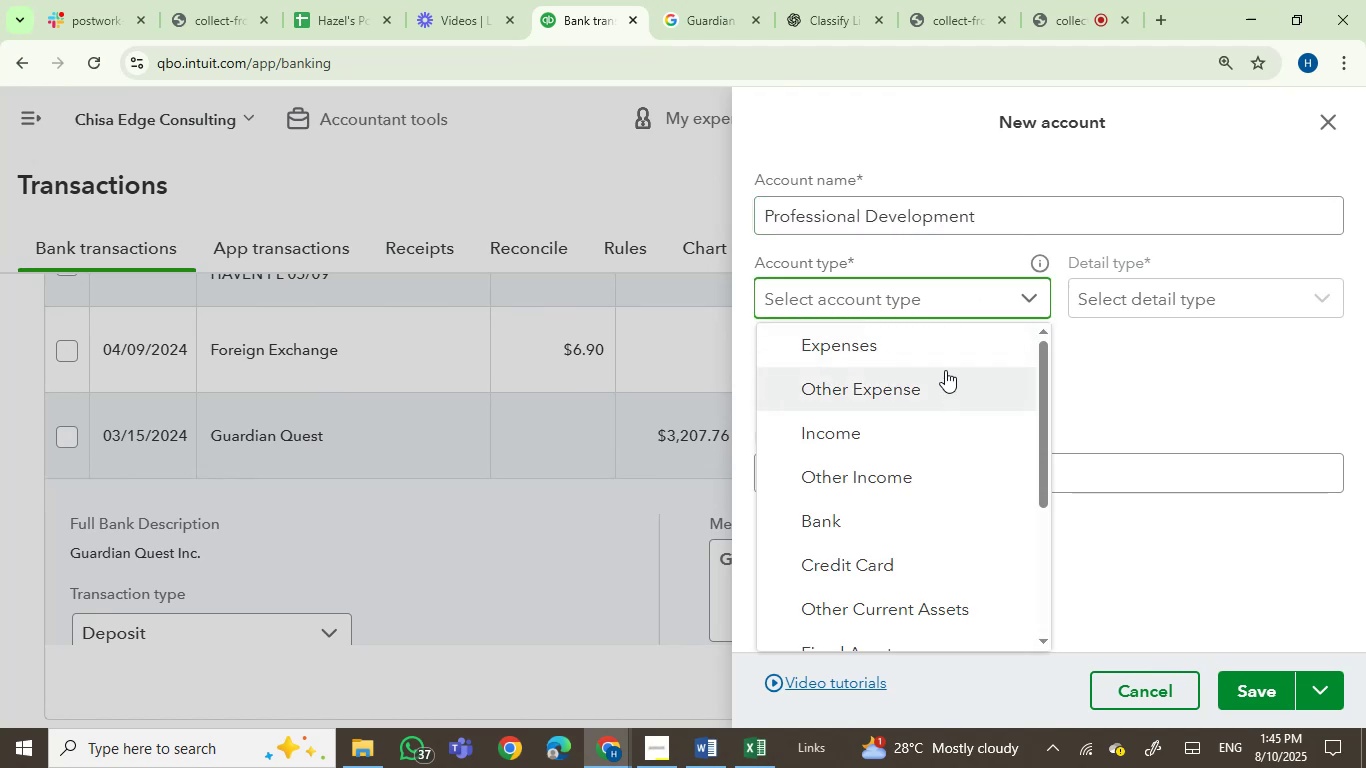 
left_click([953, 345])
 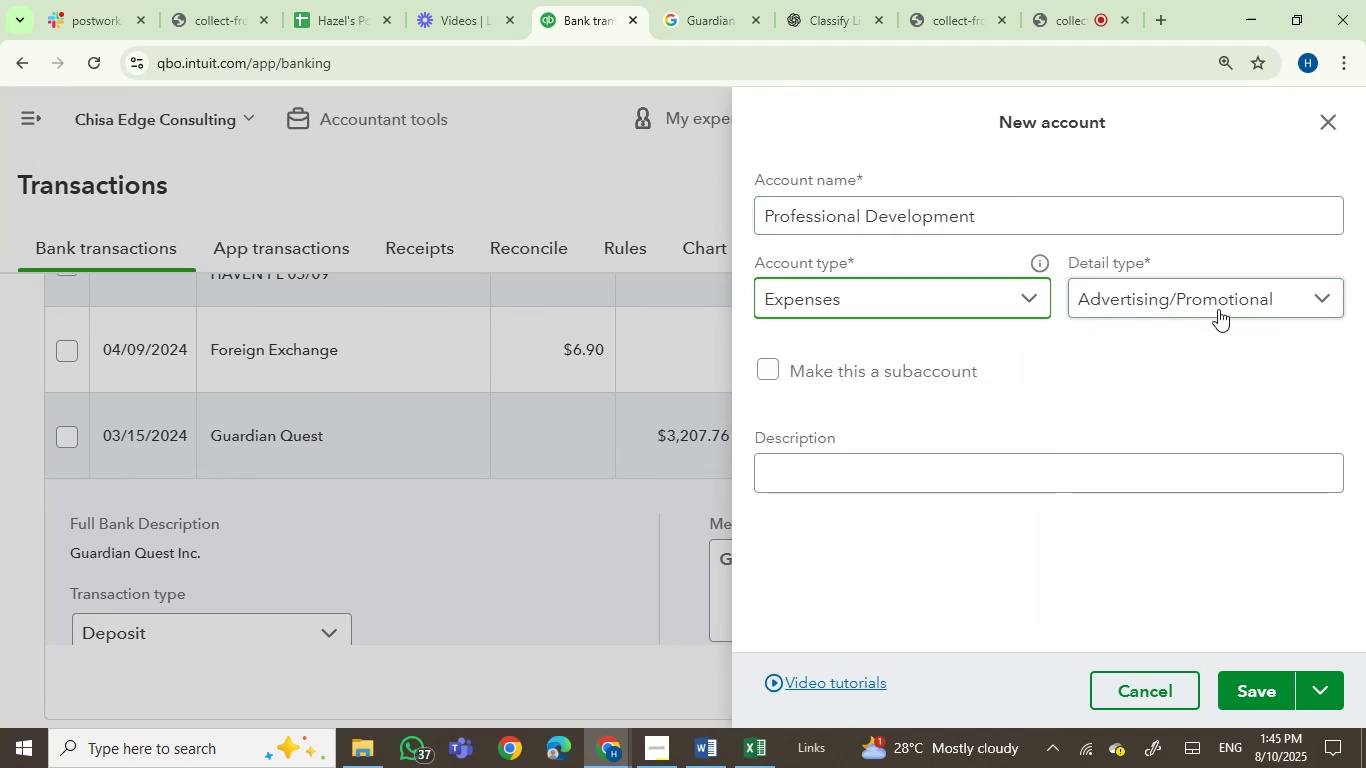 
left_click([1218, 310])
 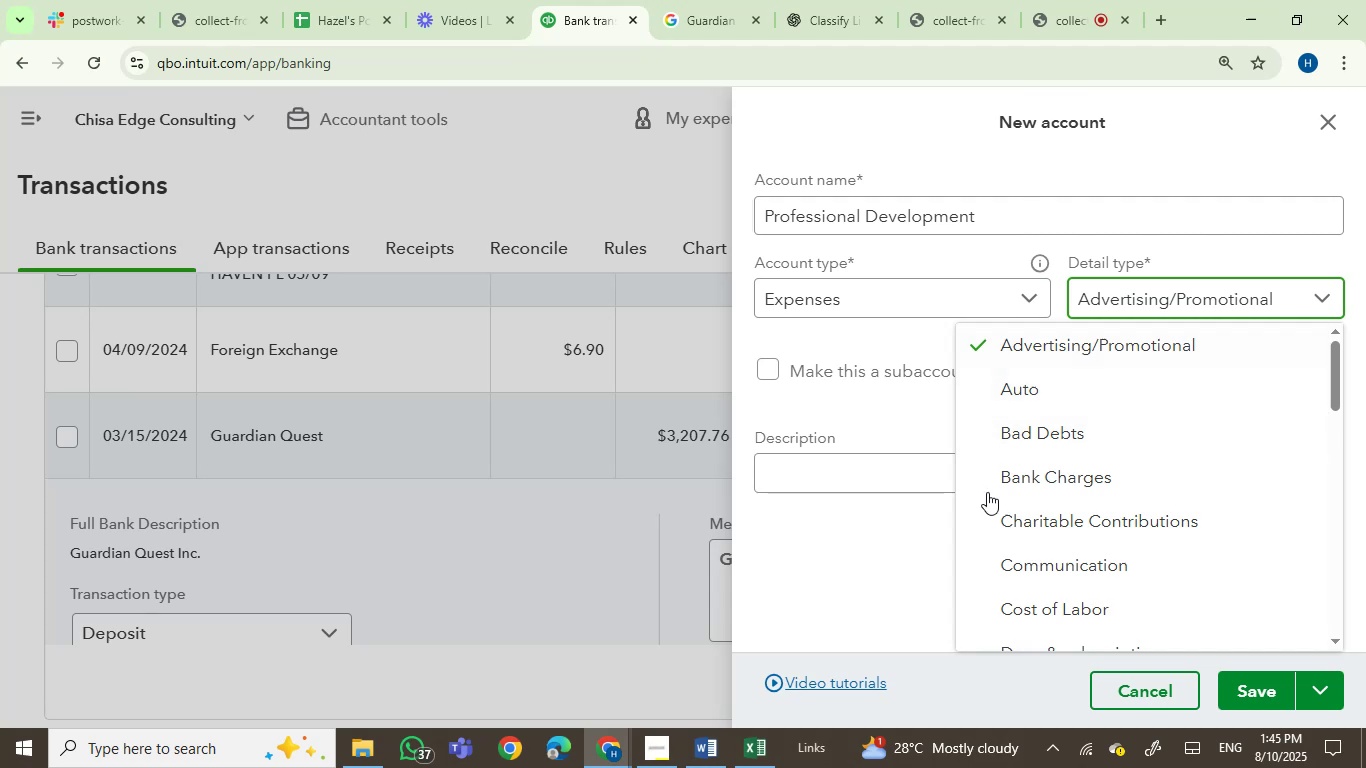 
scroll: coordinate [1236, 538], scroll_direction: down, amount: 2.0
 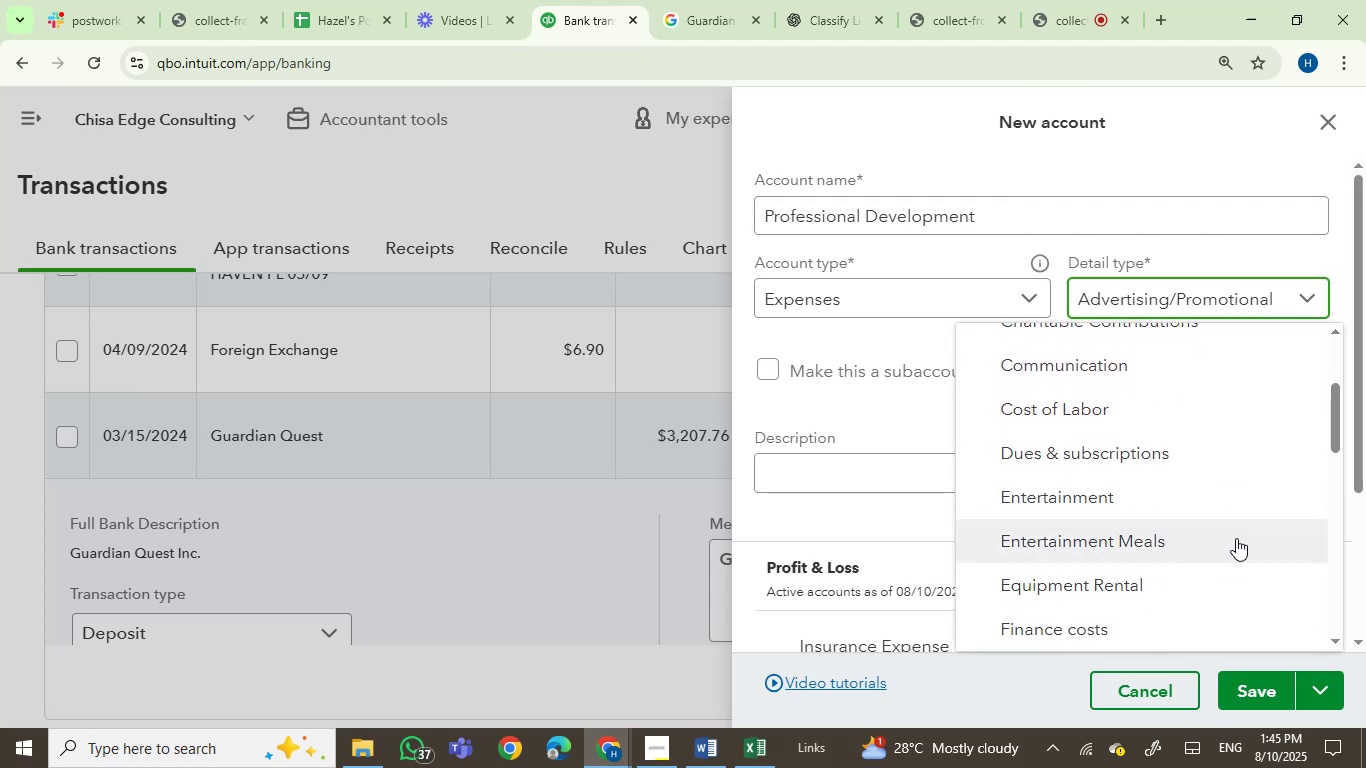 
scroll: coordinate [1236, 538], scroll_direction: up, amount: 2.0
 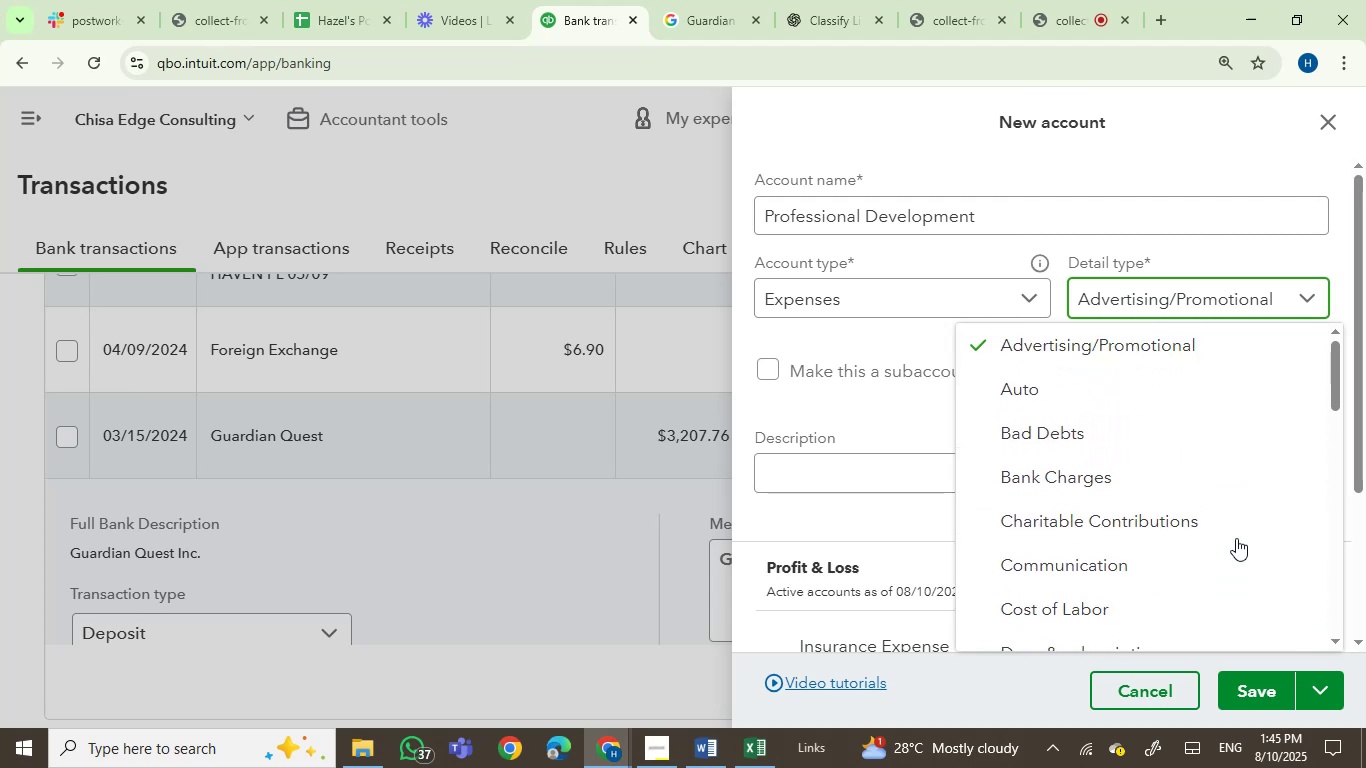 
scroll: coordinate [1236, 538], scroll_direction: down, amount: 4.0
 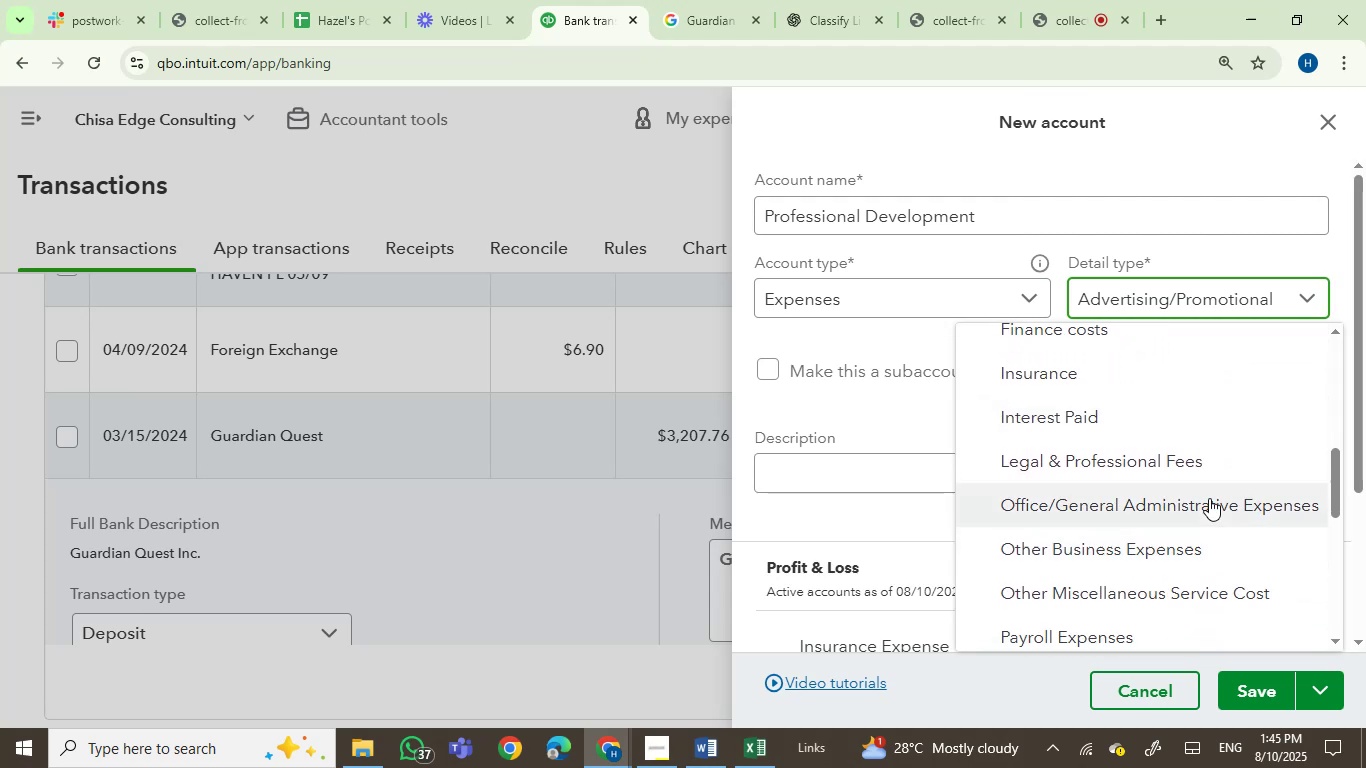 
left_click([1194, 456])
 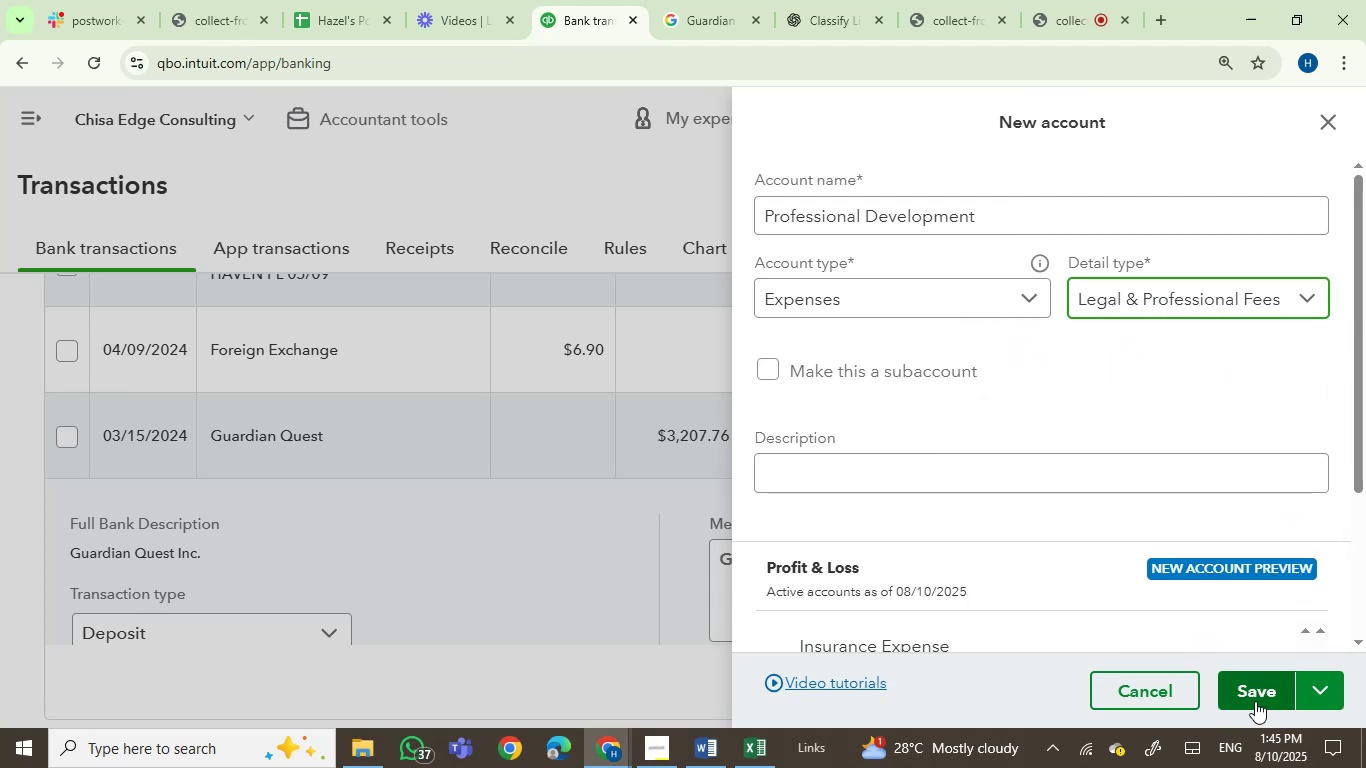 
left_click([1255, 701])
 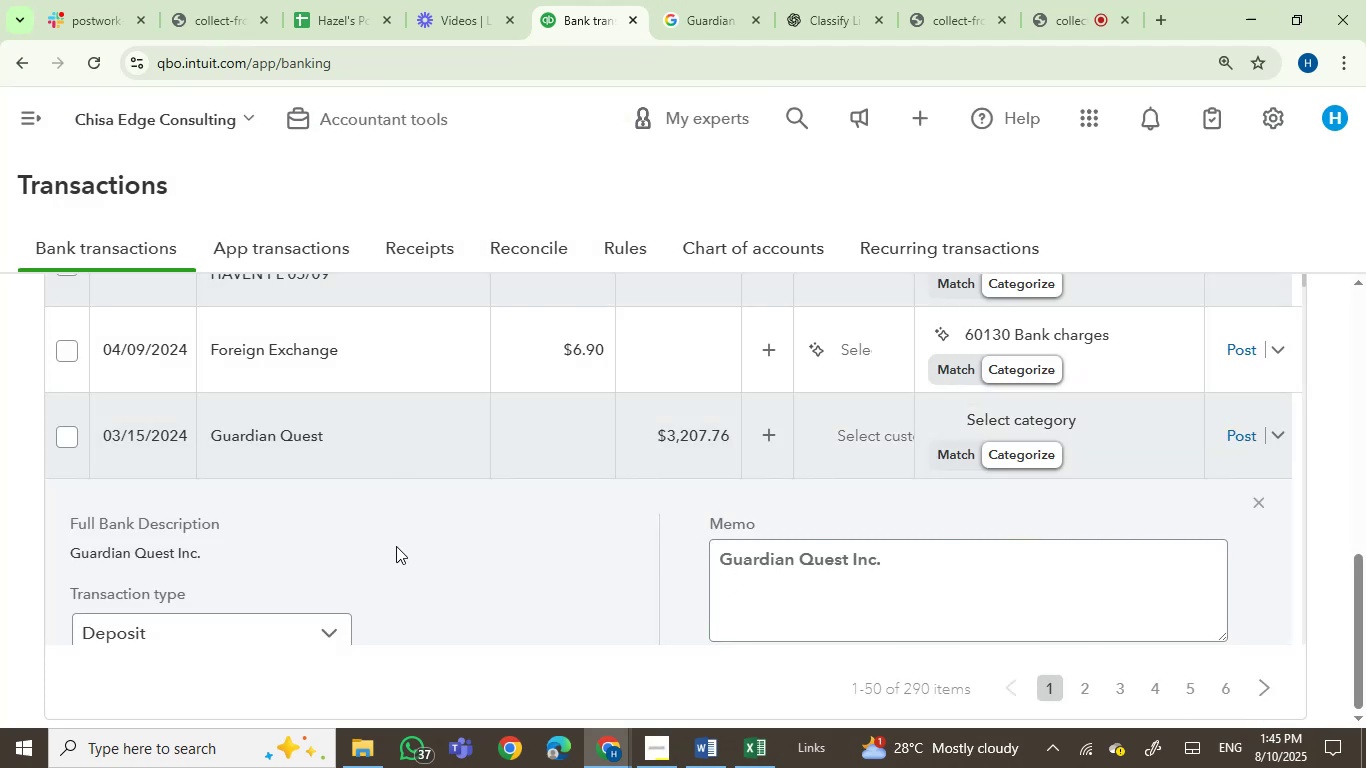 
wait(6.75)
 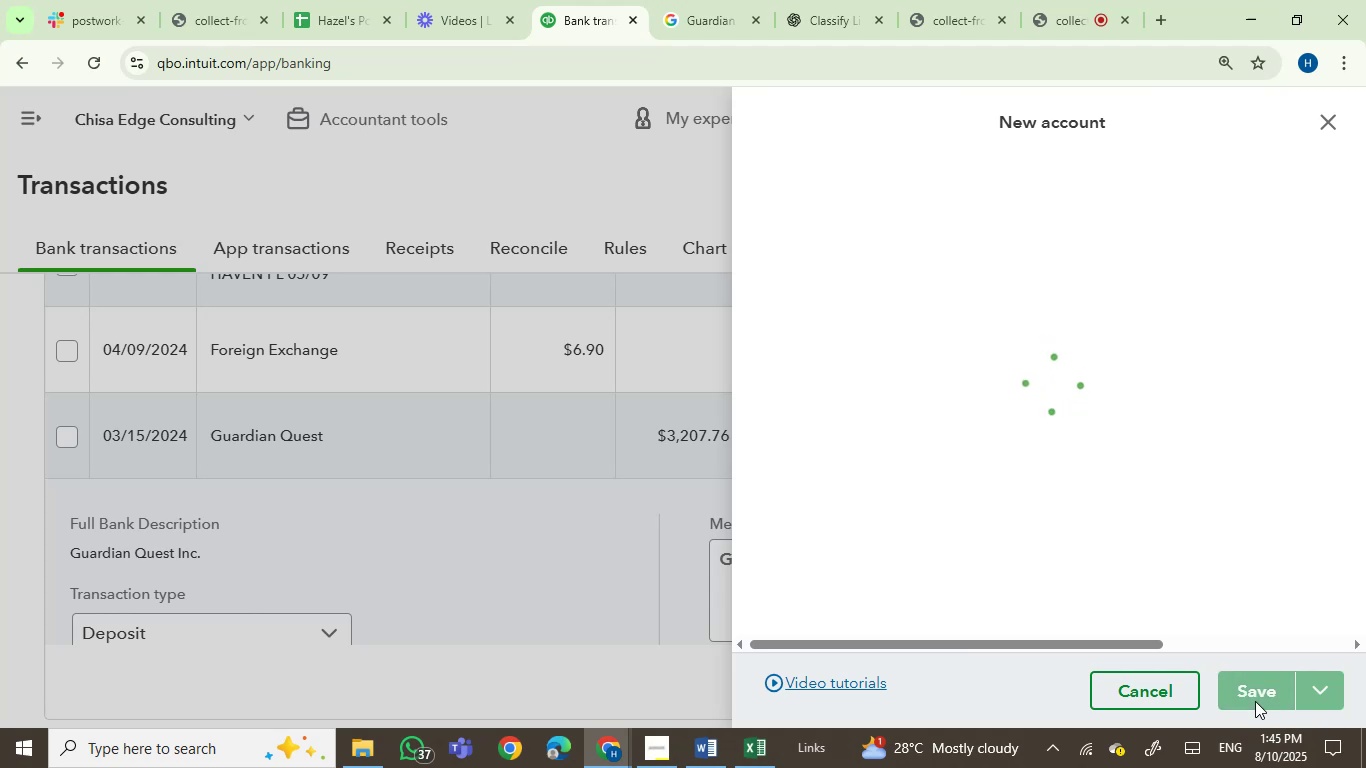 
left_click([840, 434])
 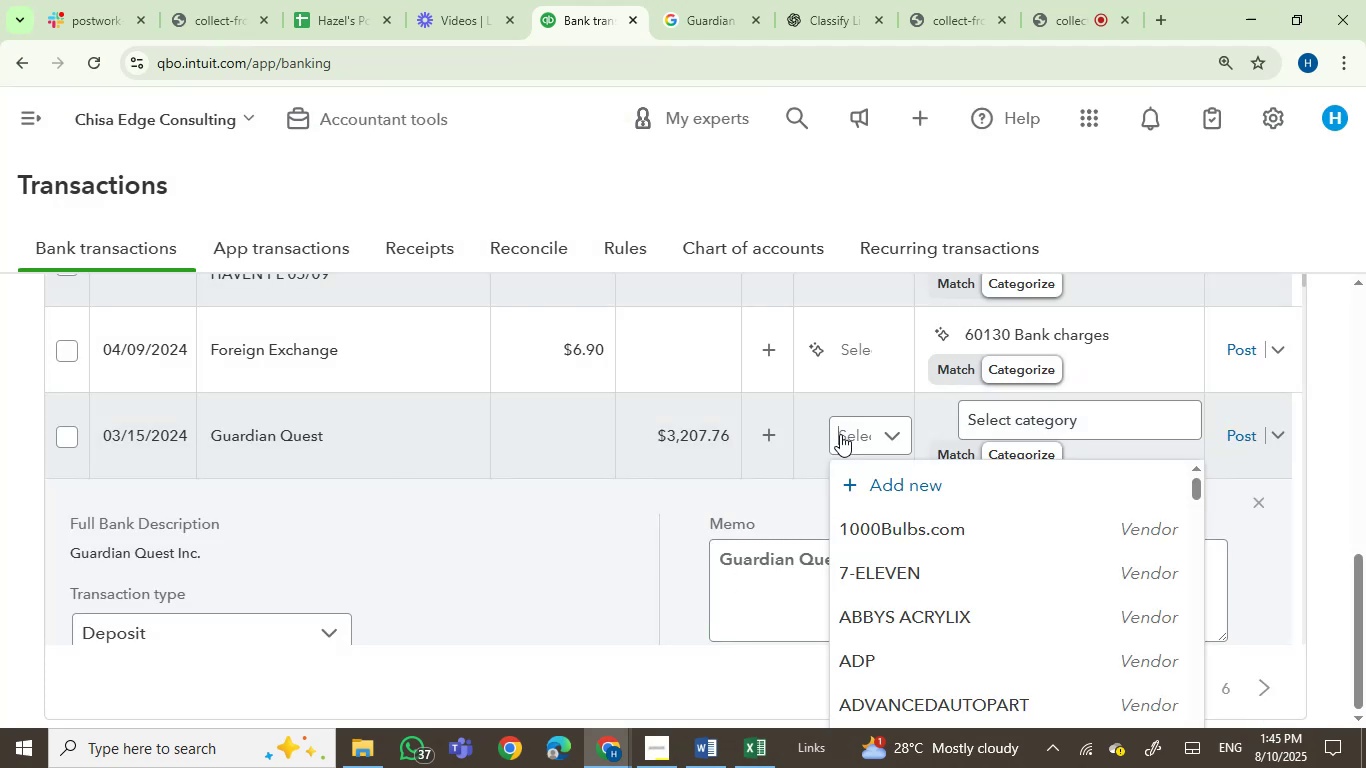 
key(Control+V)
 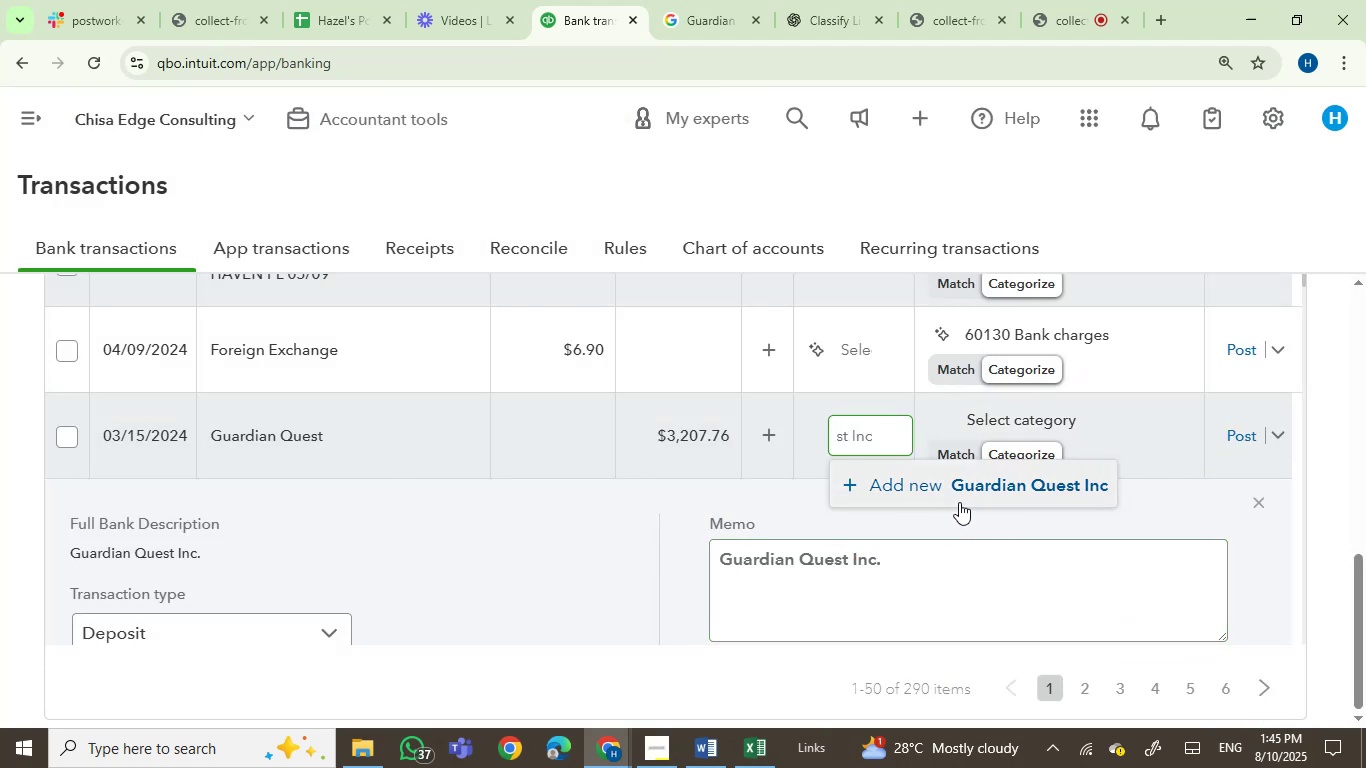 
left_click([962, 494])
 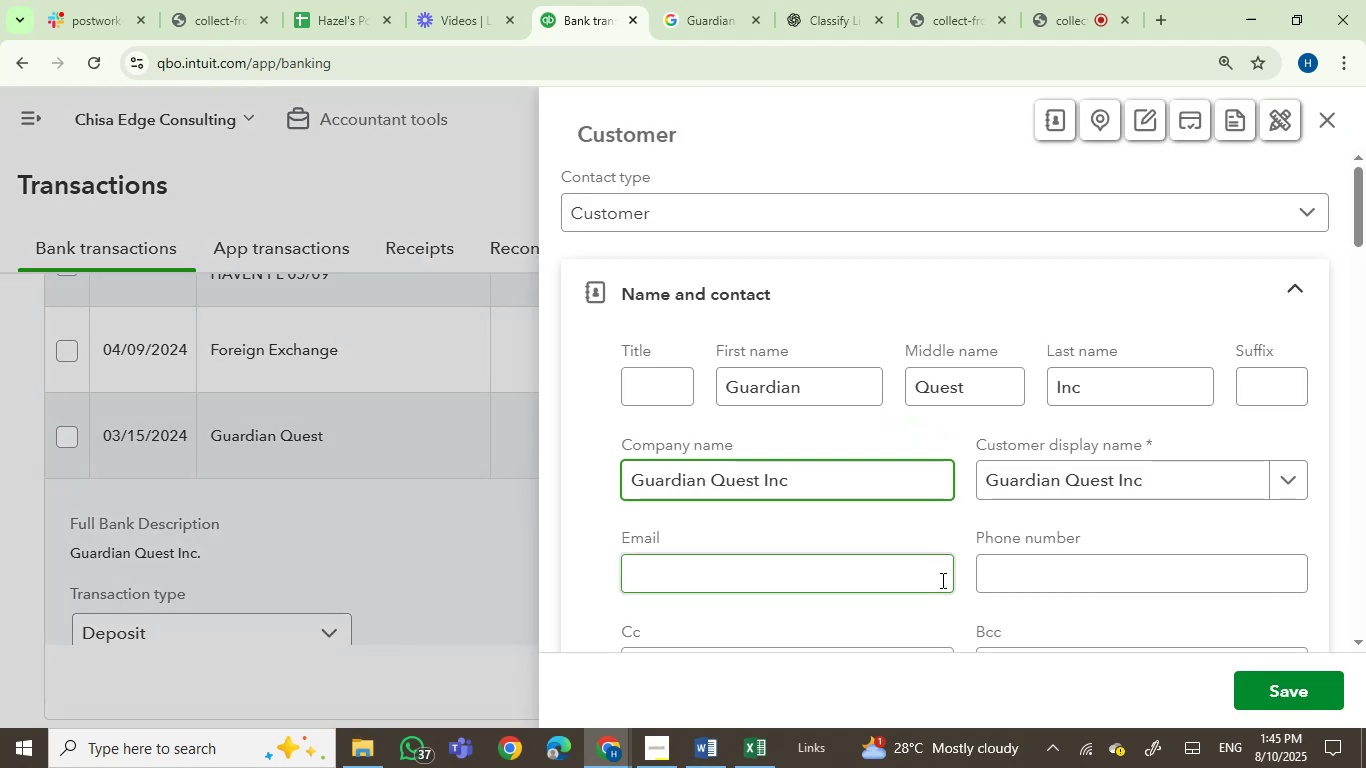 
wait(6.34)
 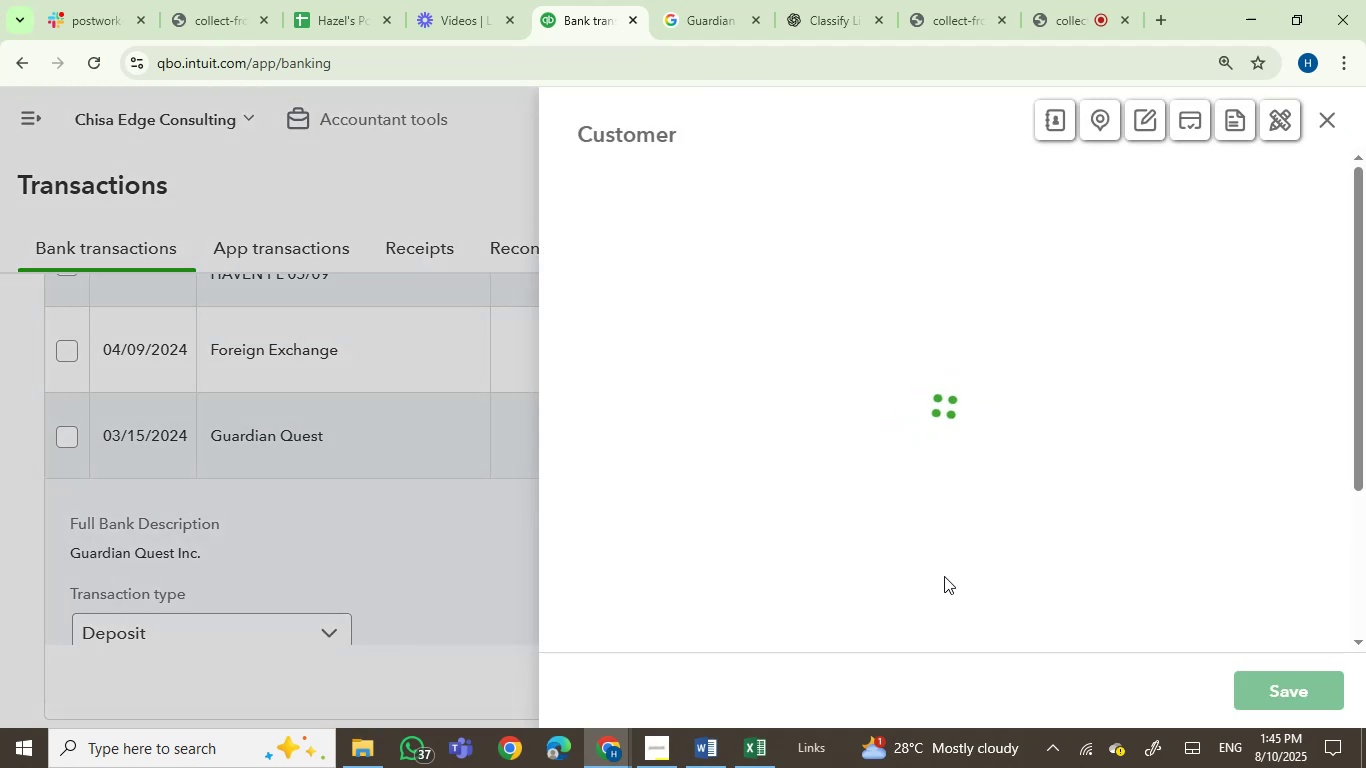 
left_click([1304, 687])
 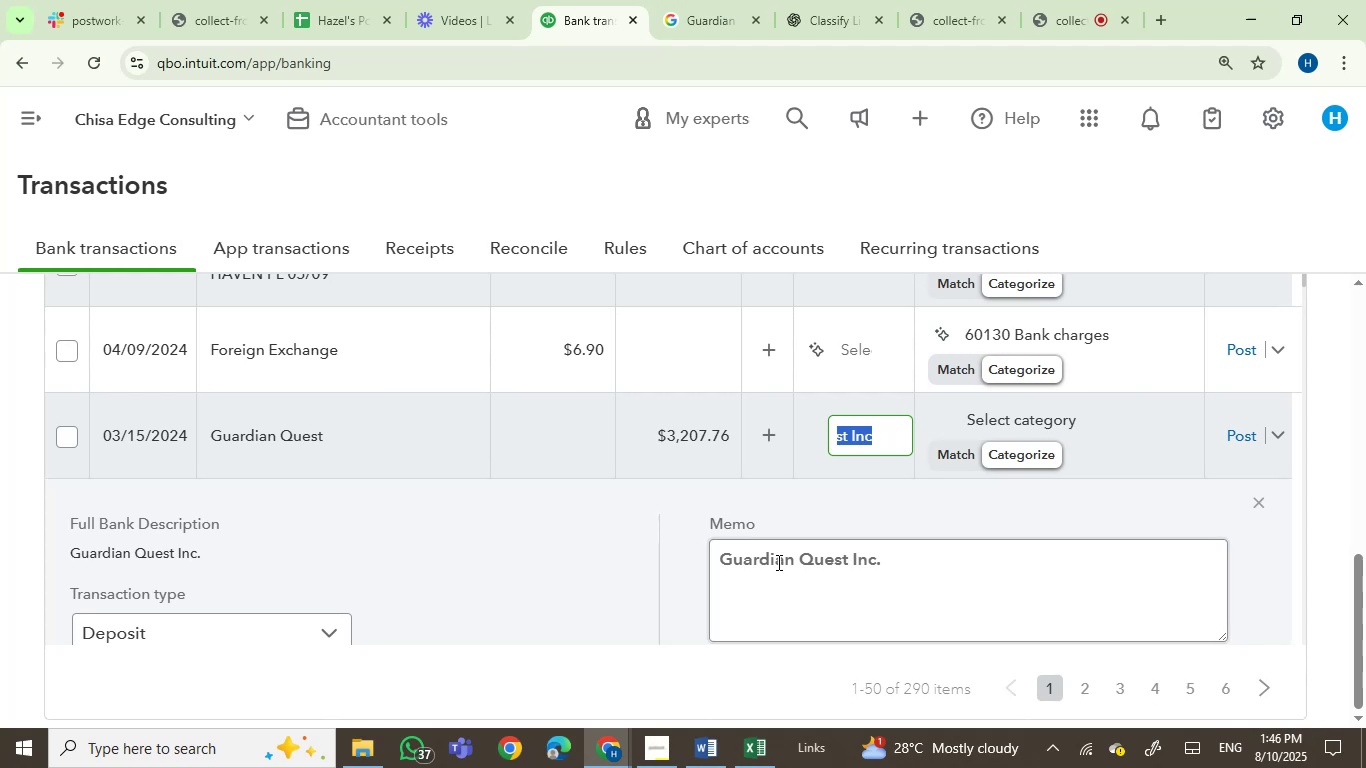 
wait(6.01)
 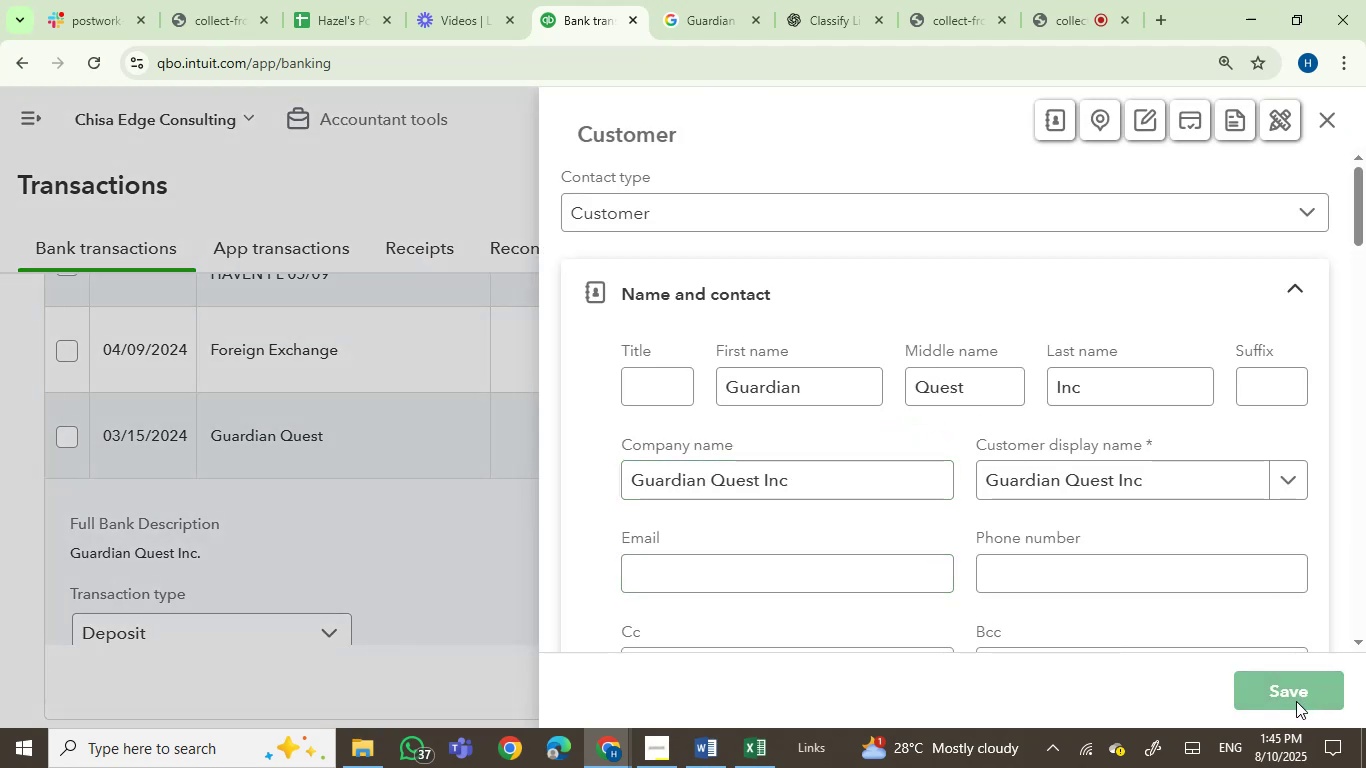 
left_click([676, 437])
 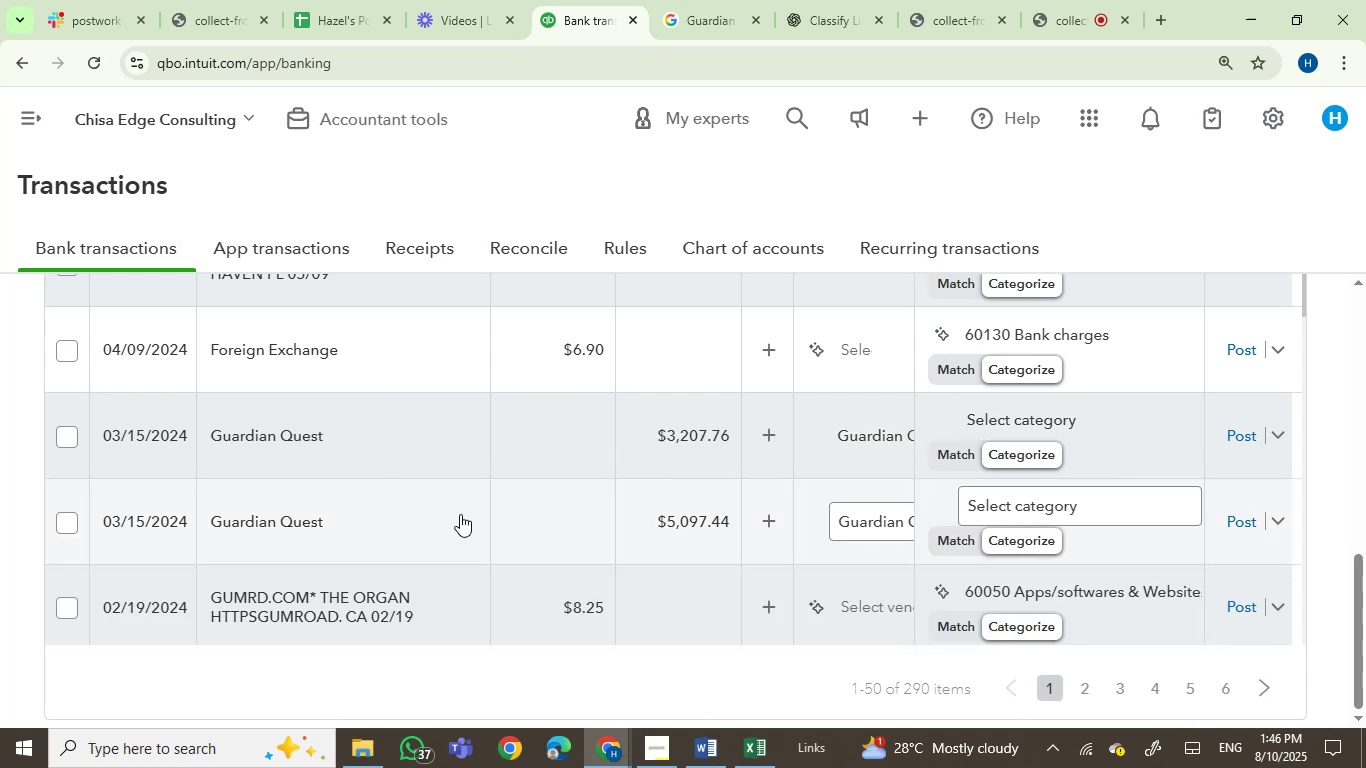 
wait(5.14)
 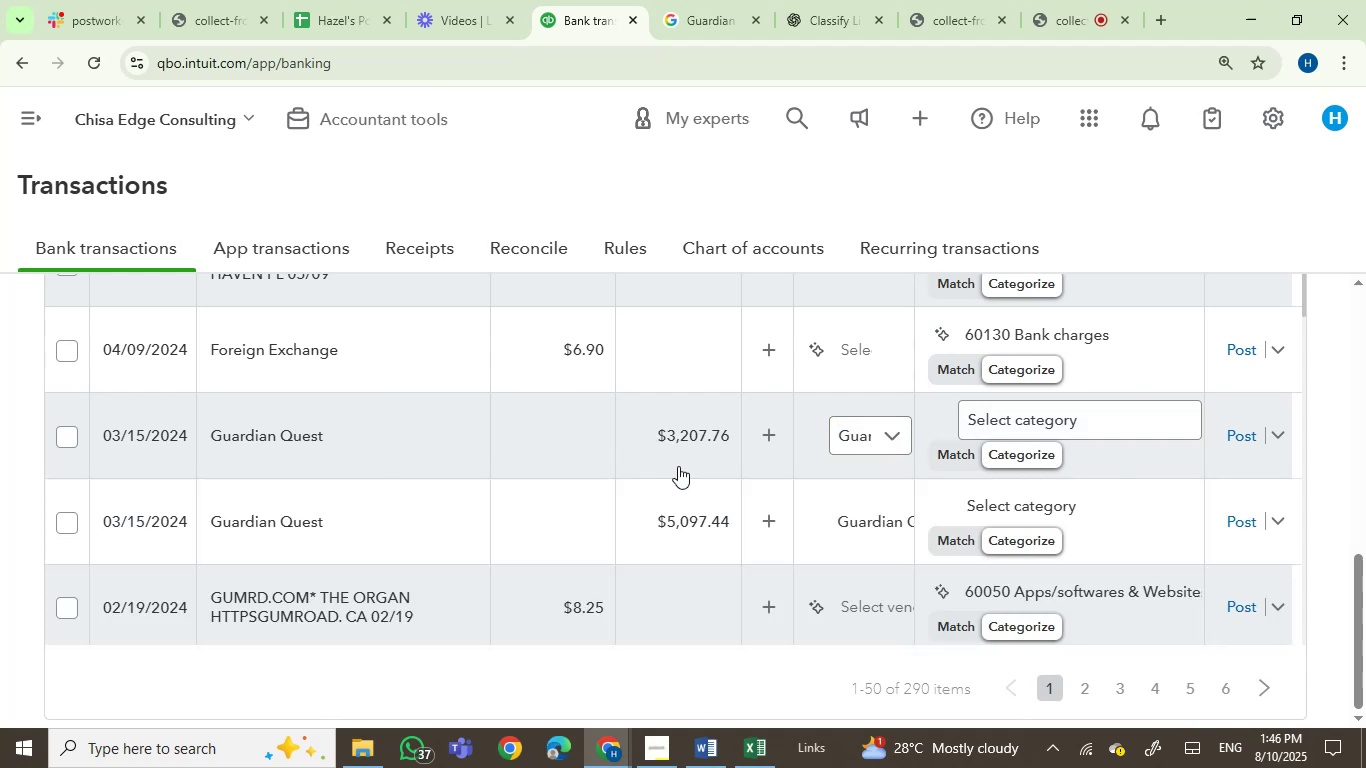 
left_click([74, 442])
 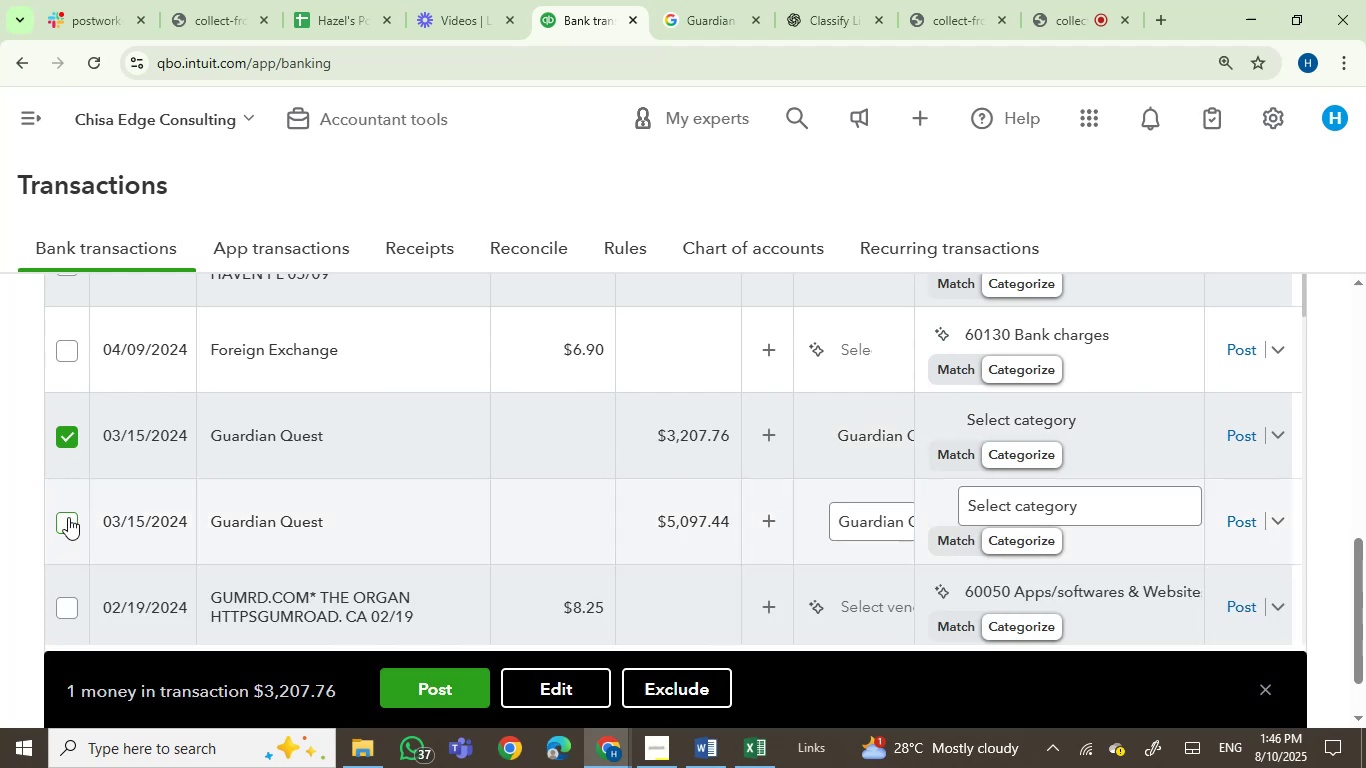 
left_click([66, 524])
 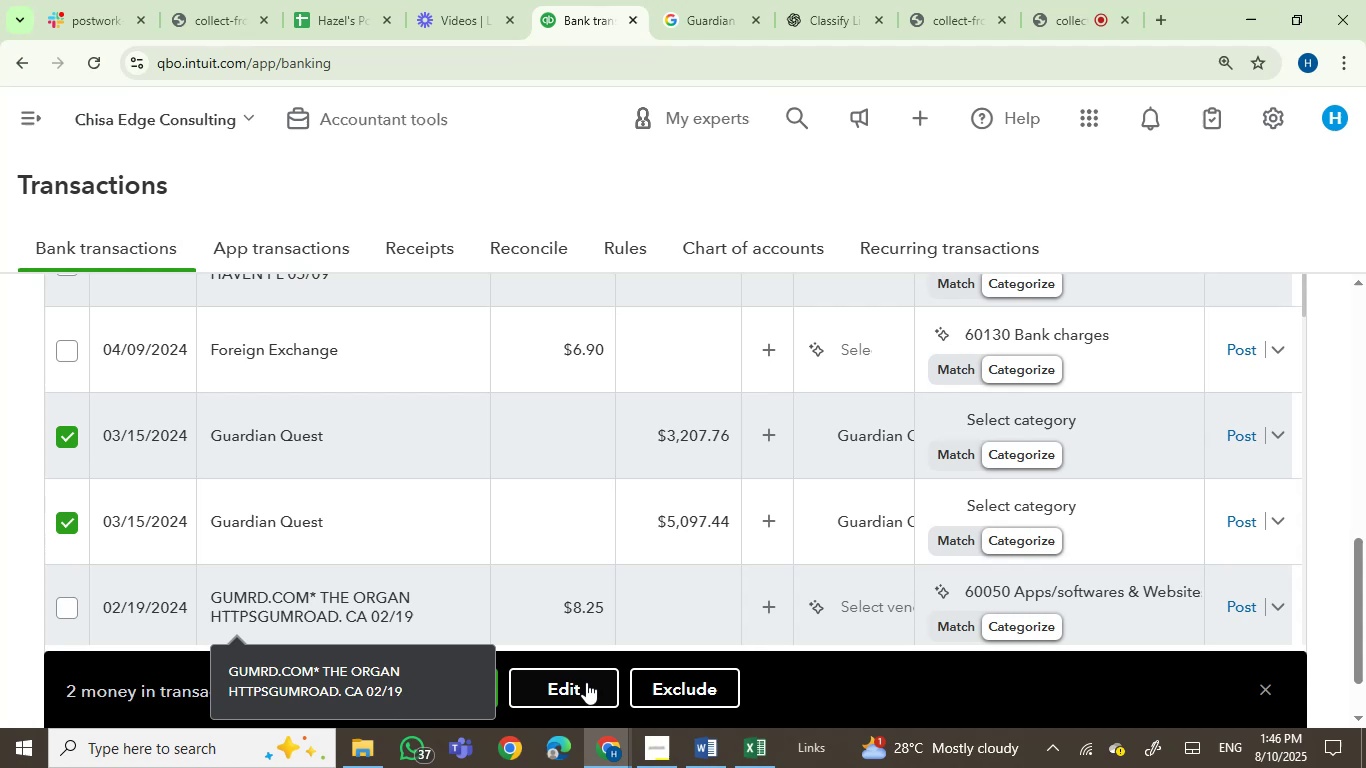 
left_click([586, 682])
 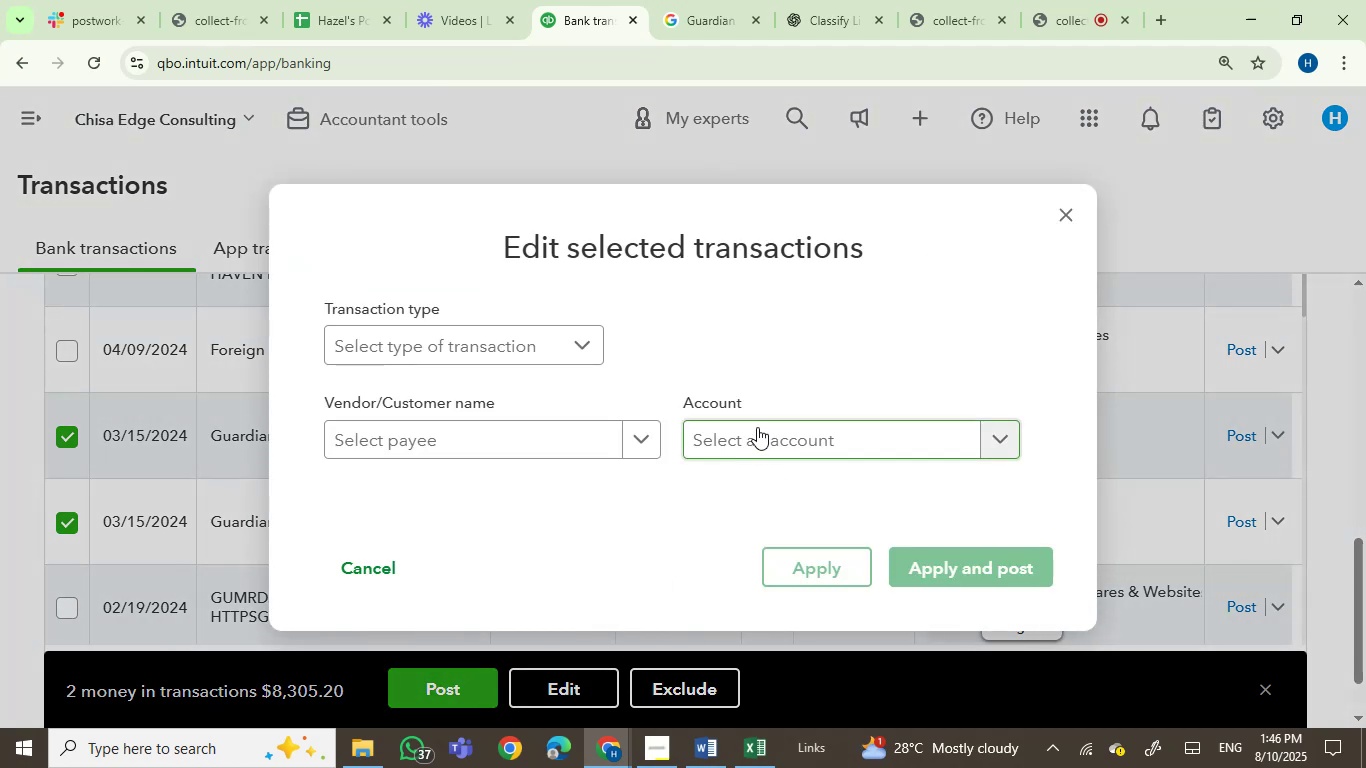 
left_click([549, 453])
 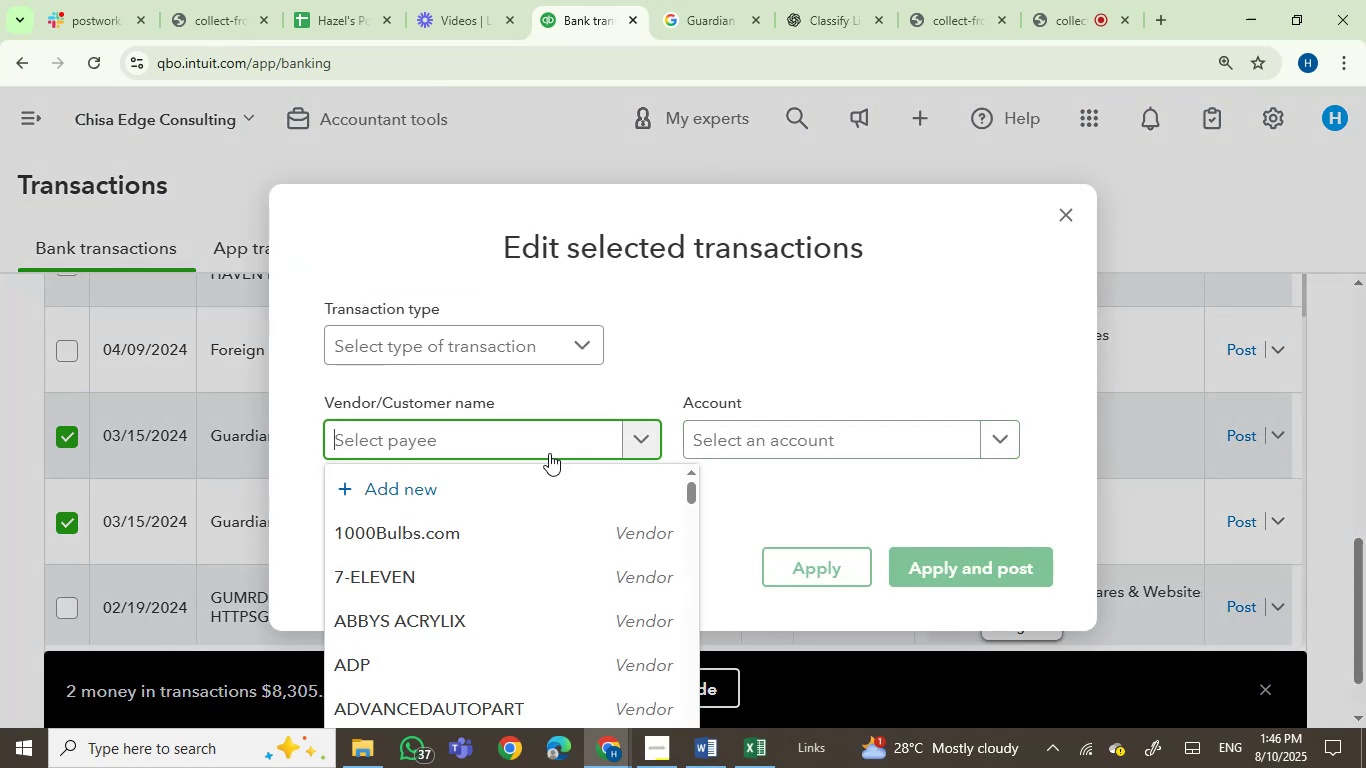 
type(gu)
 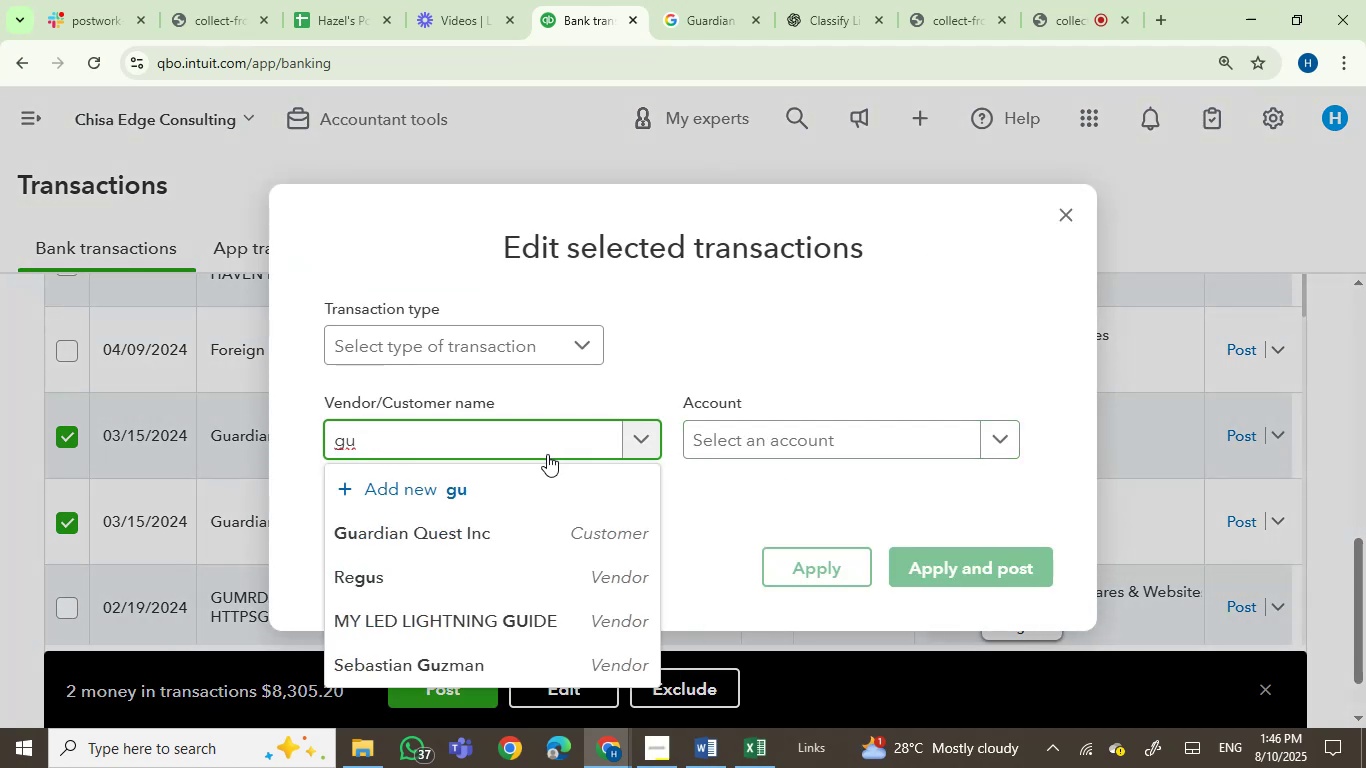 
left_click([511, 521])
 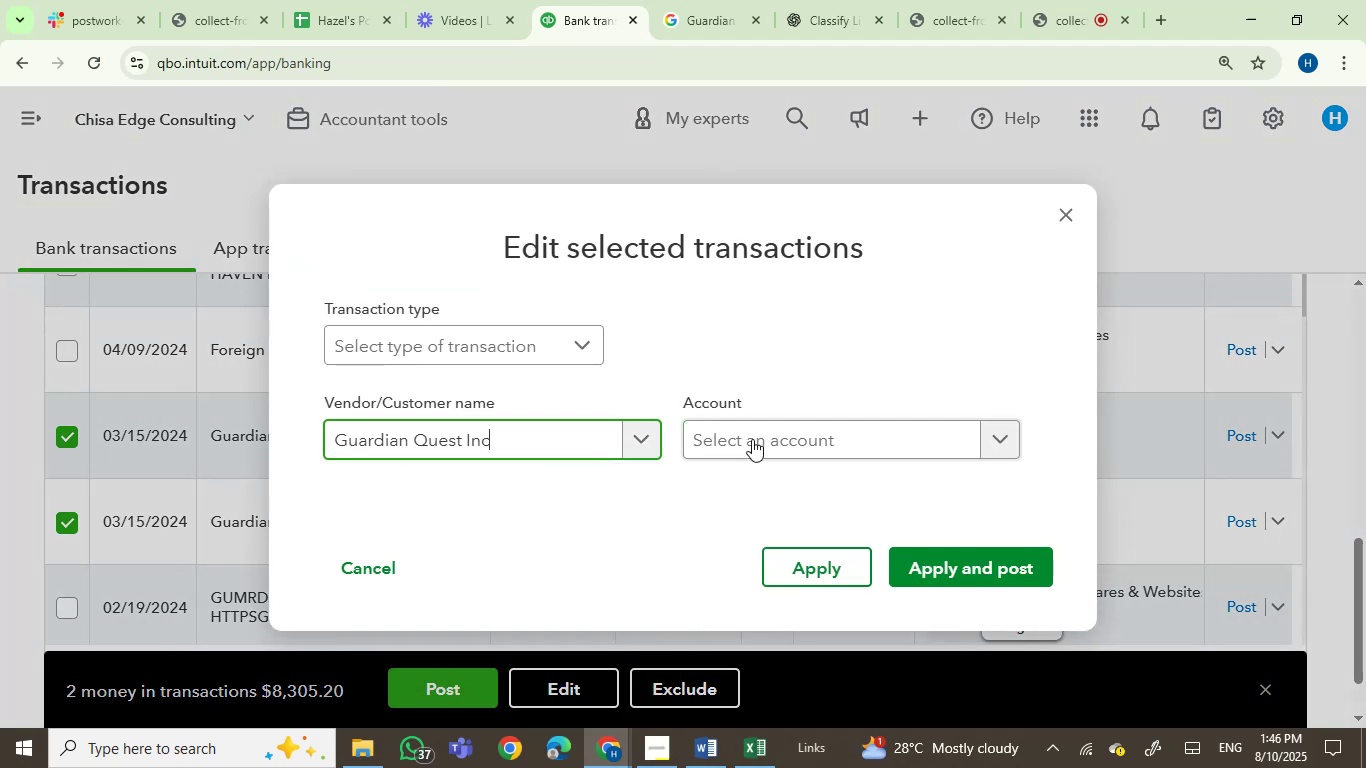 
left_click([752, 438])
 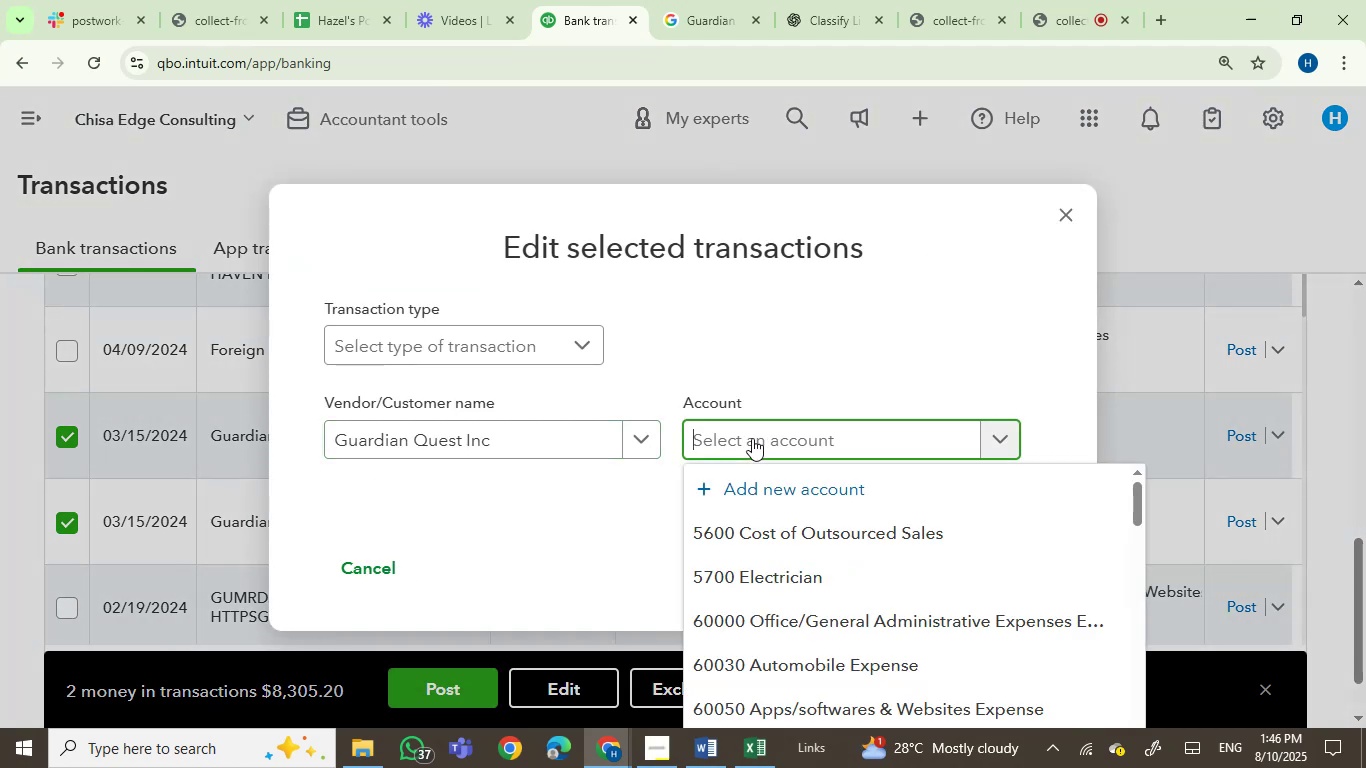 
type(serv)
 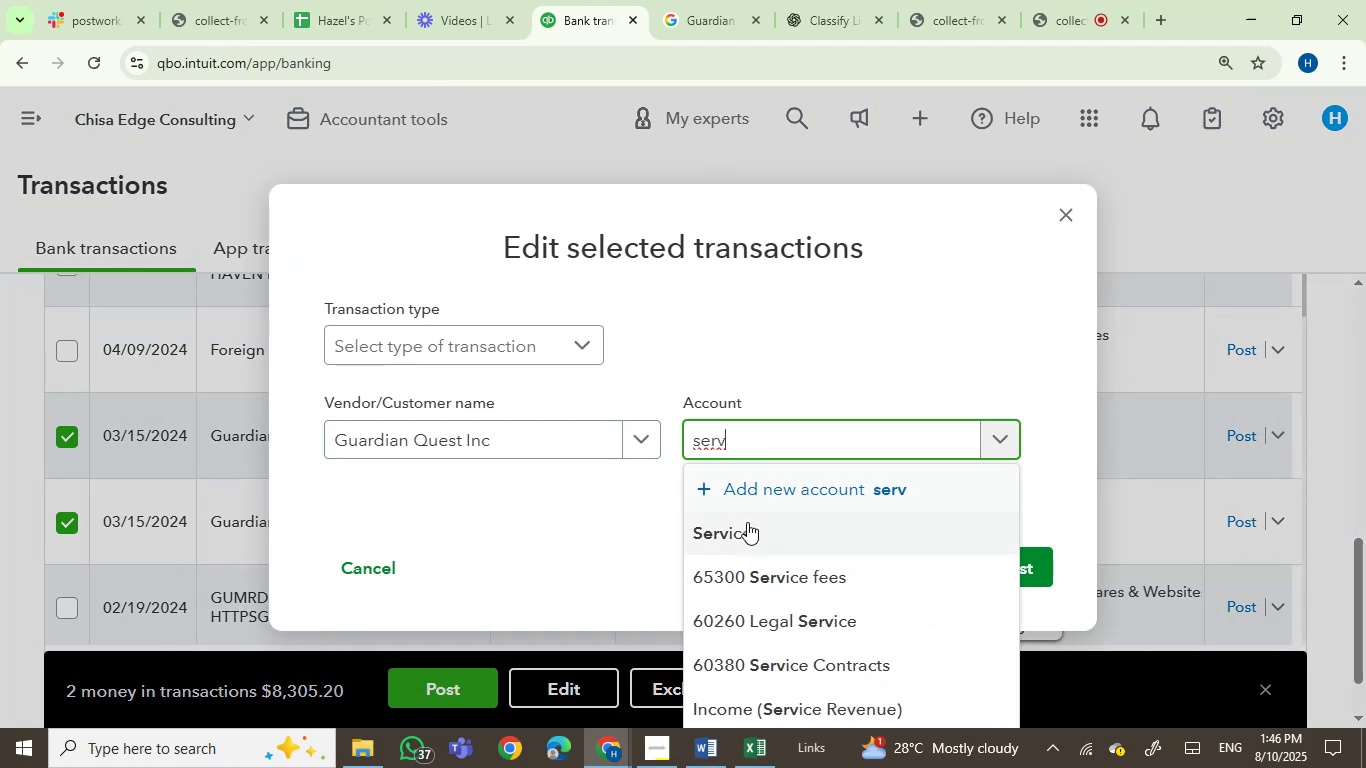 
left_click([746, 529])
 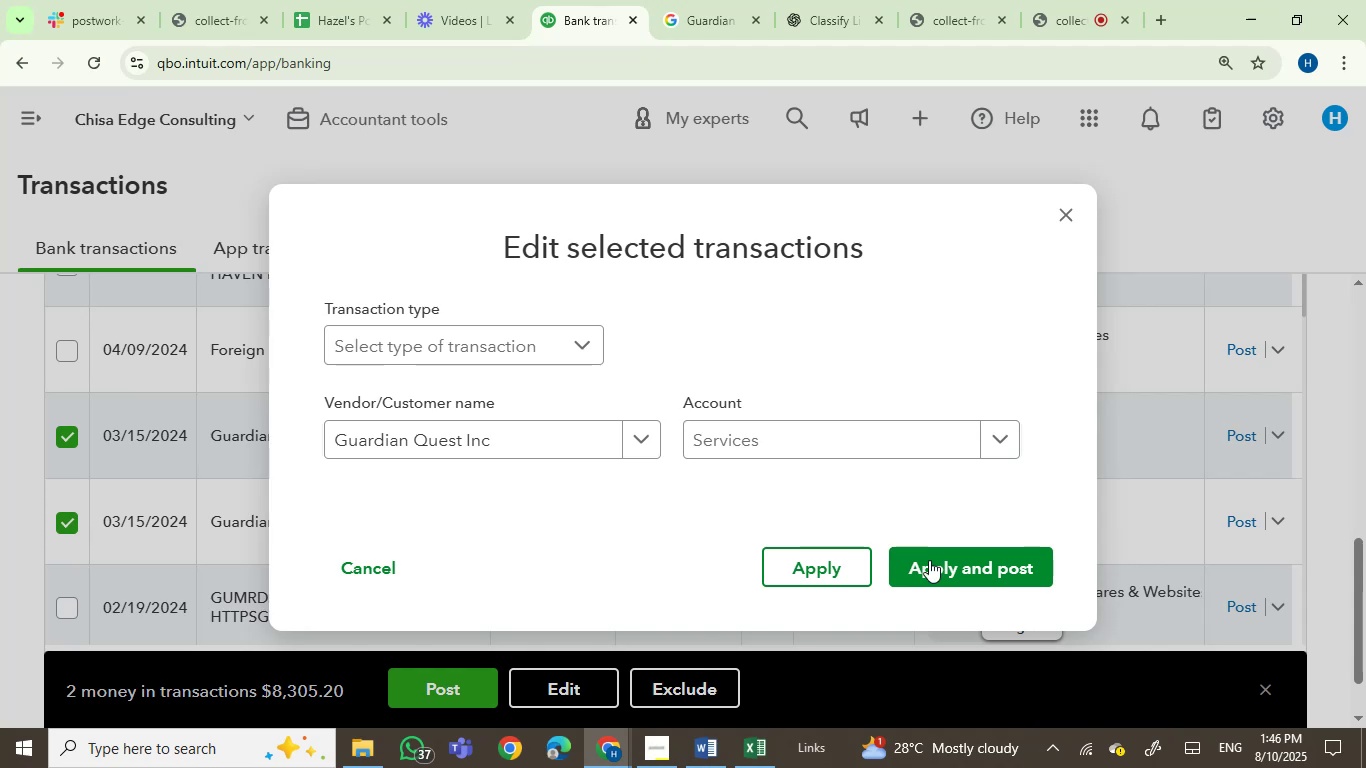 
left_click([938, 567])
 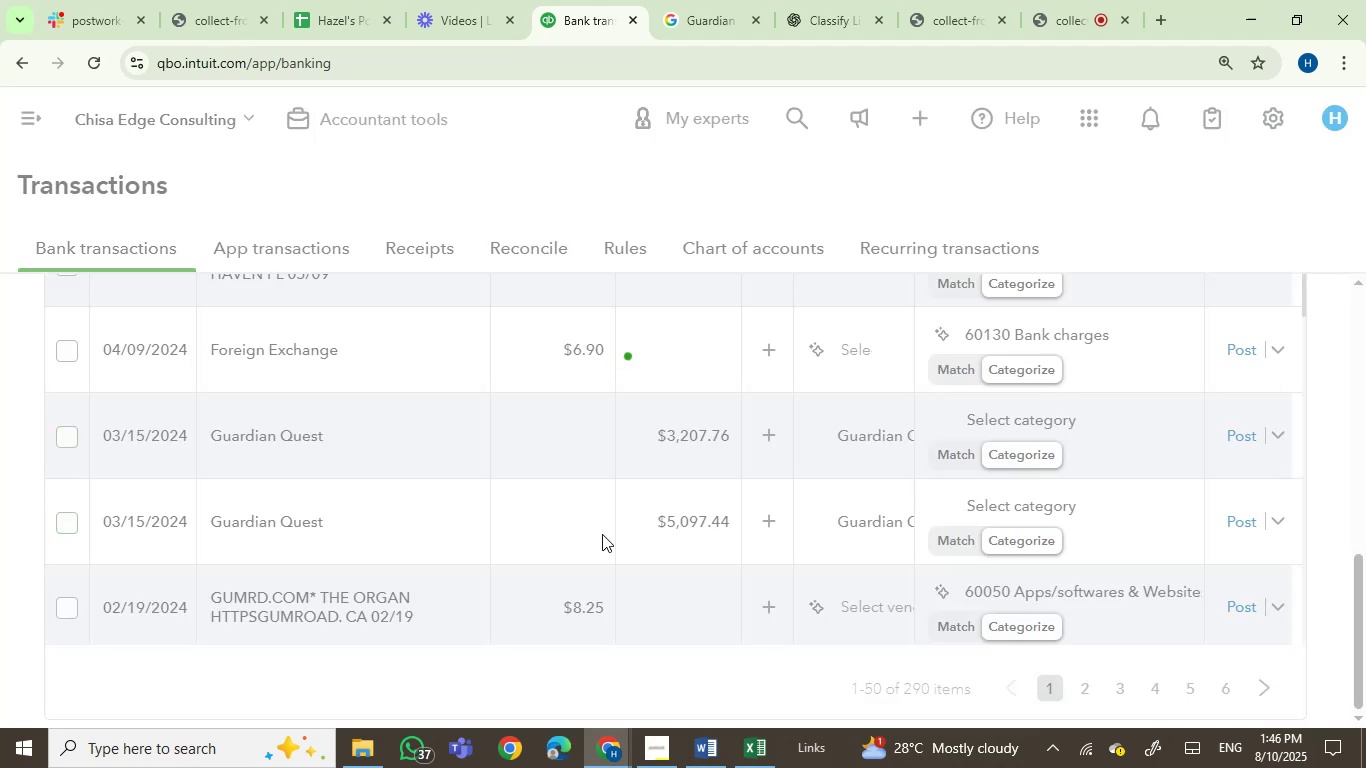 
wait(9.3)
 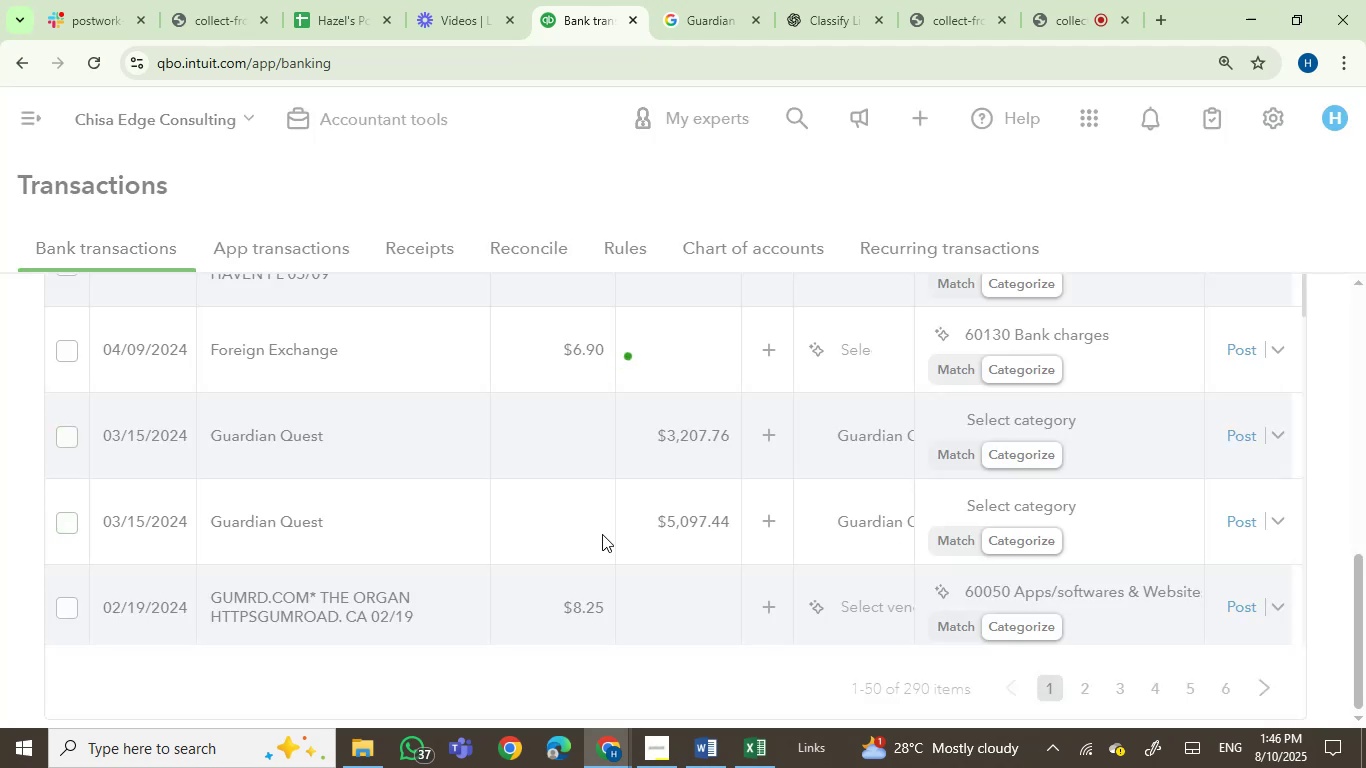 
left_click([354, 438])
 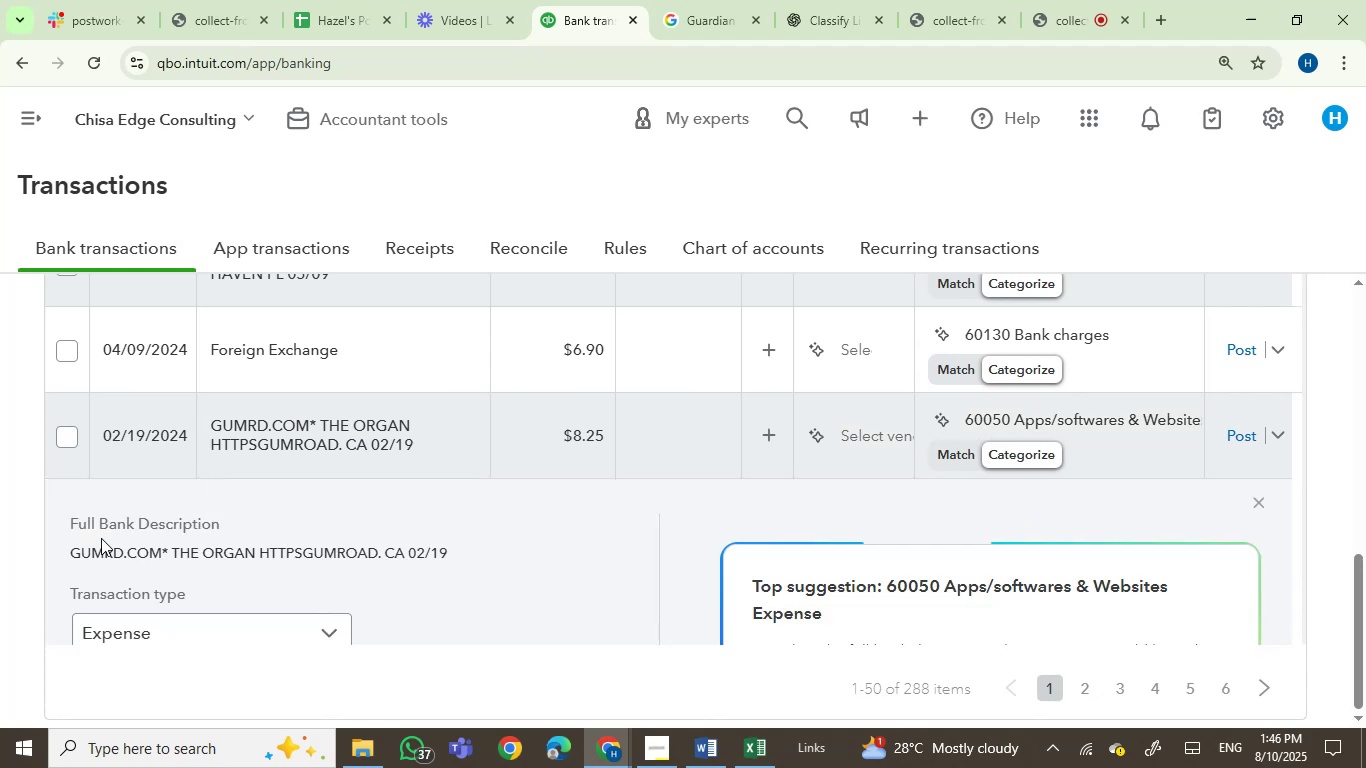 
left_click([107, 550])
 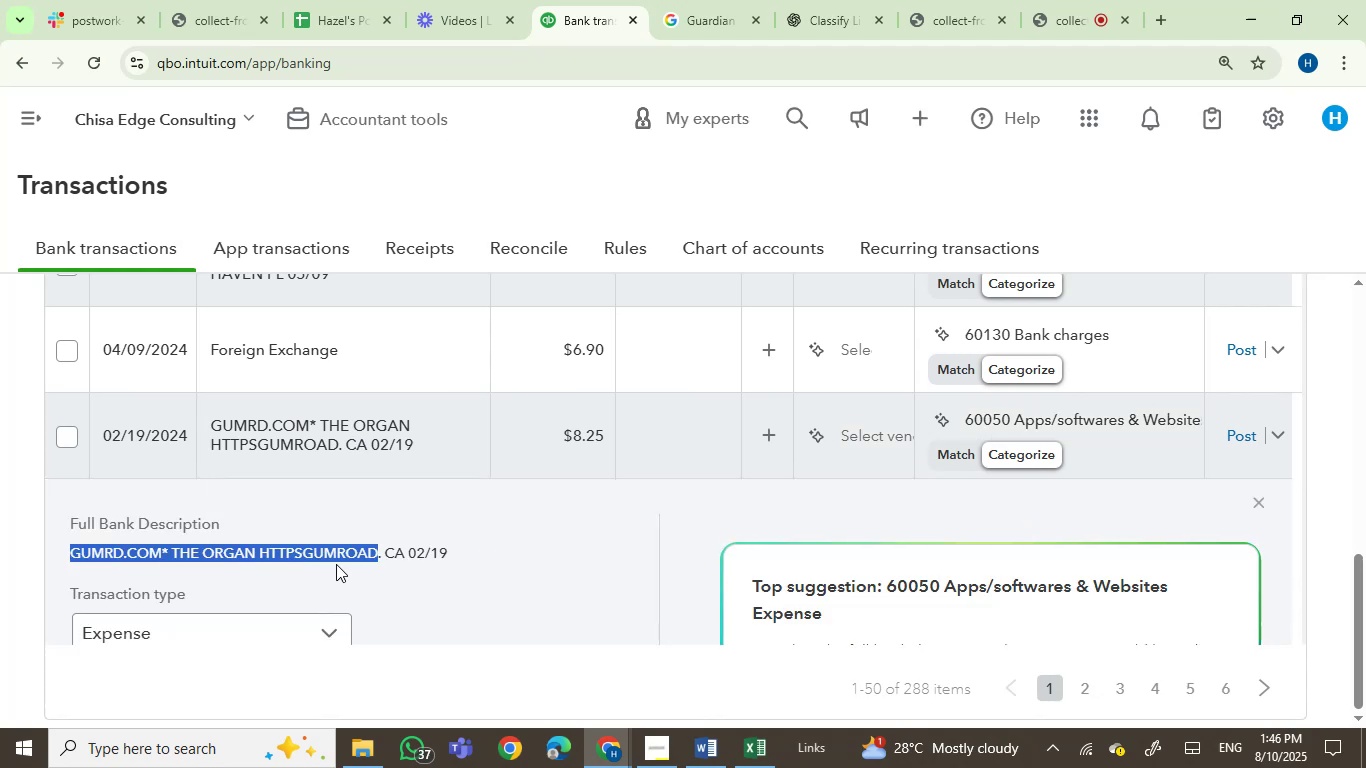 
key(Control+C)
 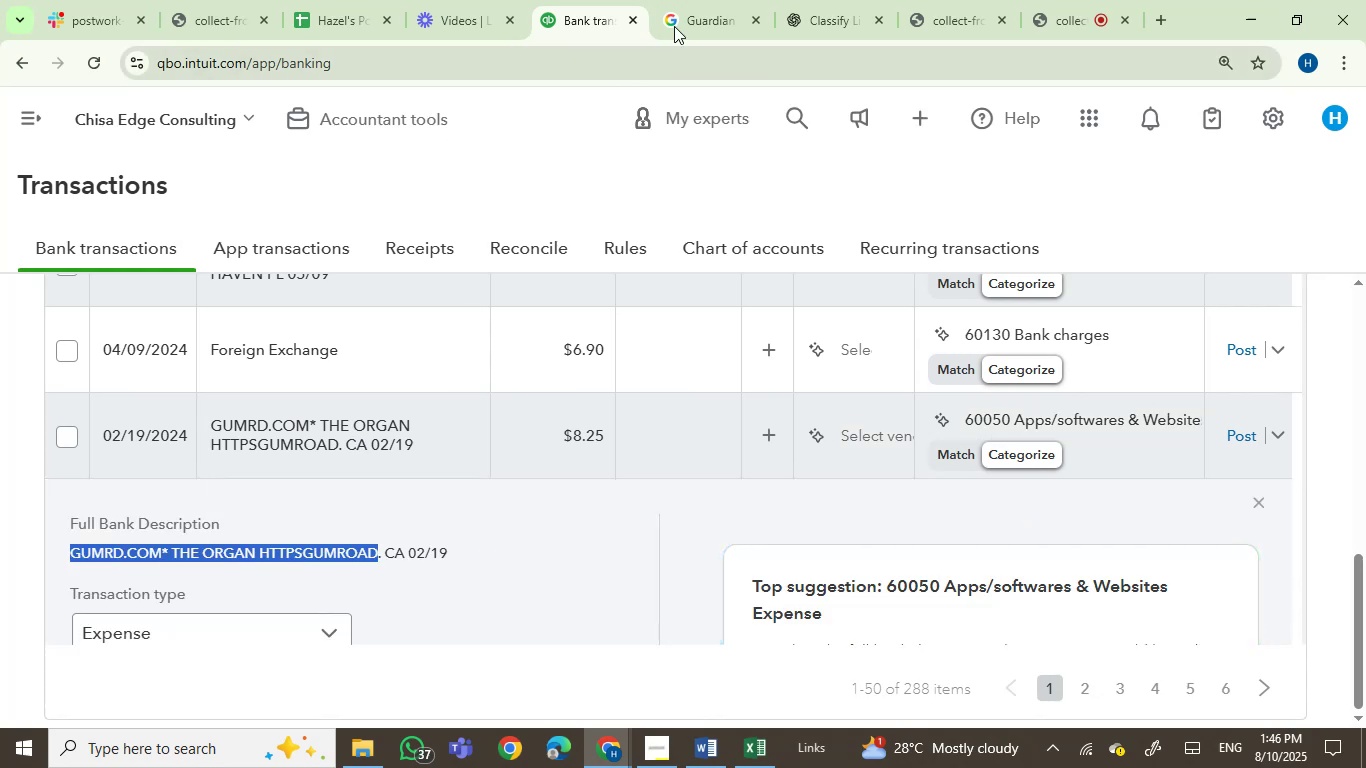 
left_click([689, 0])
 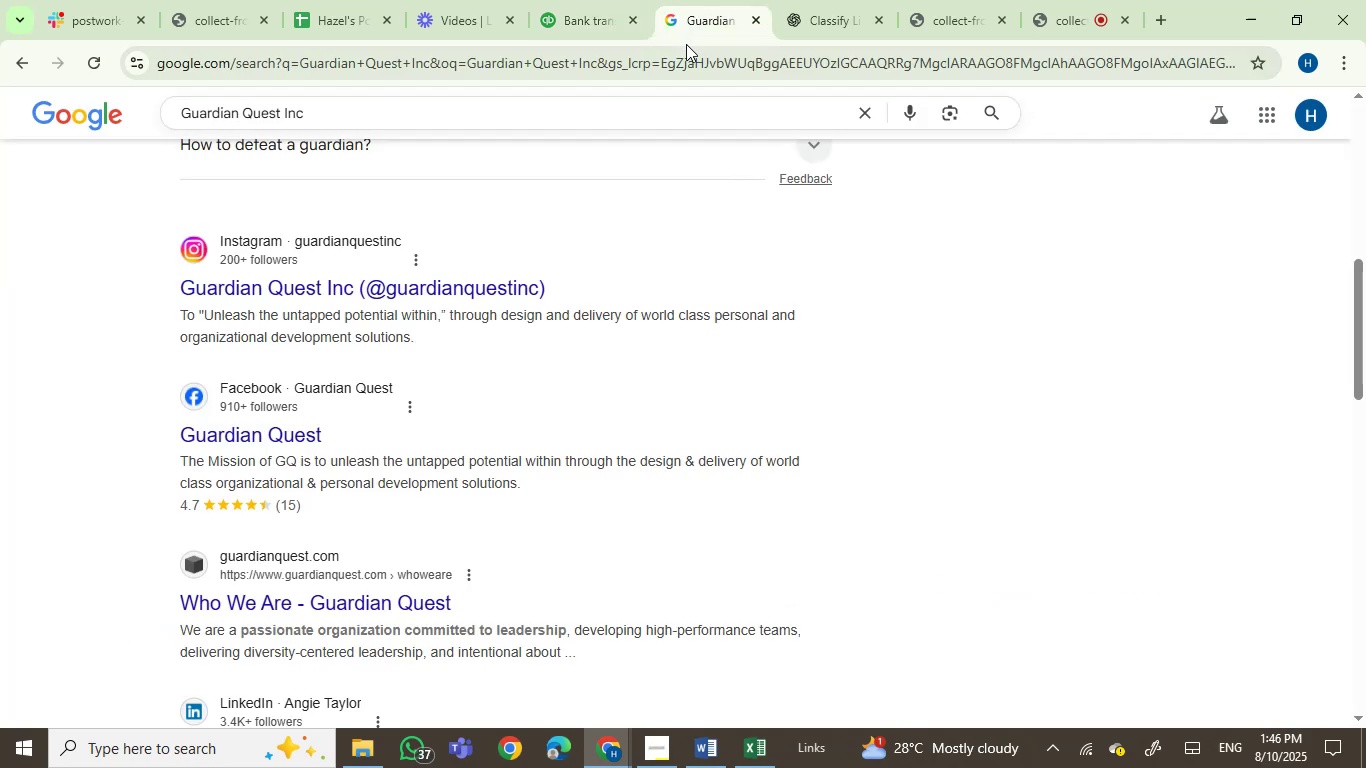 
key(Control+ControlLeft)
 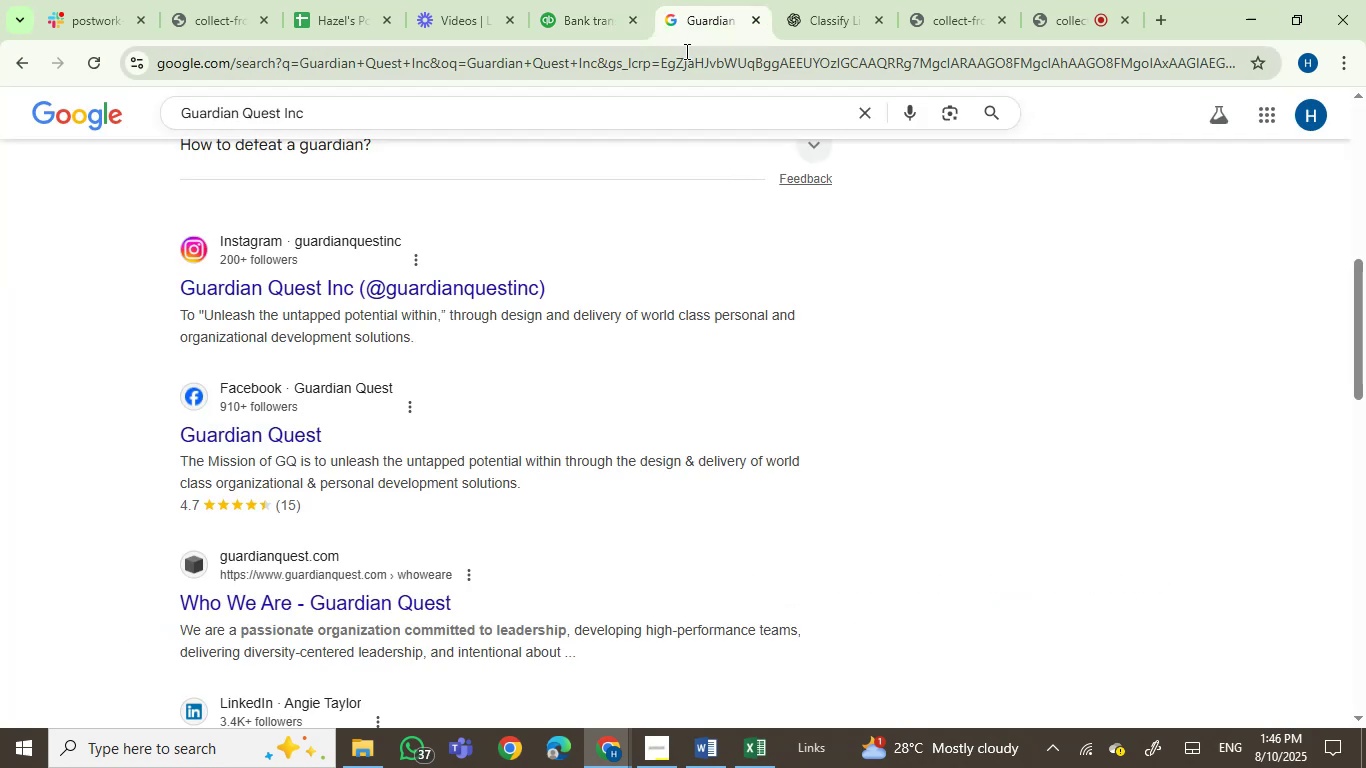 
left_click([685, 51])
 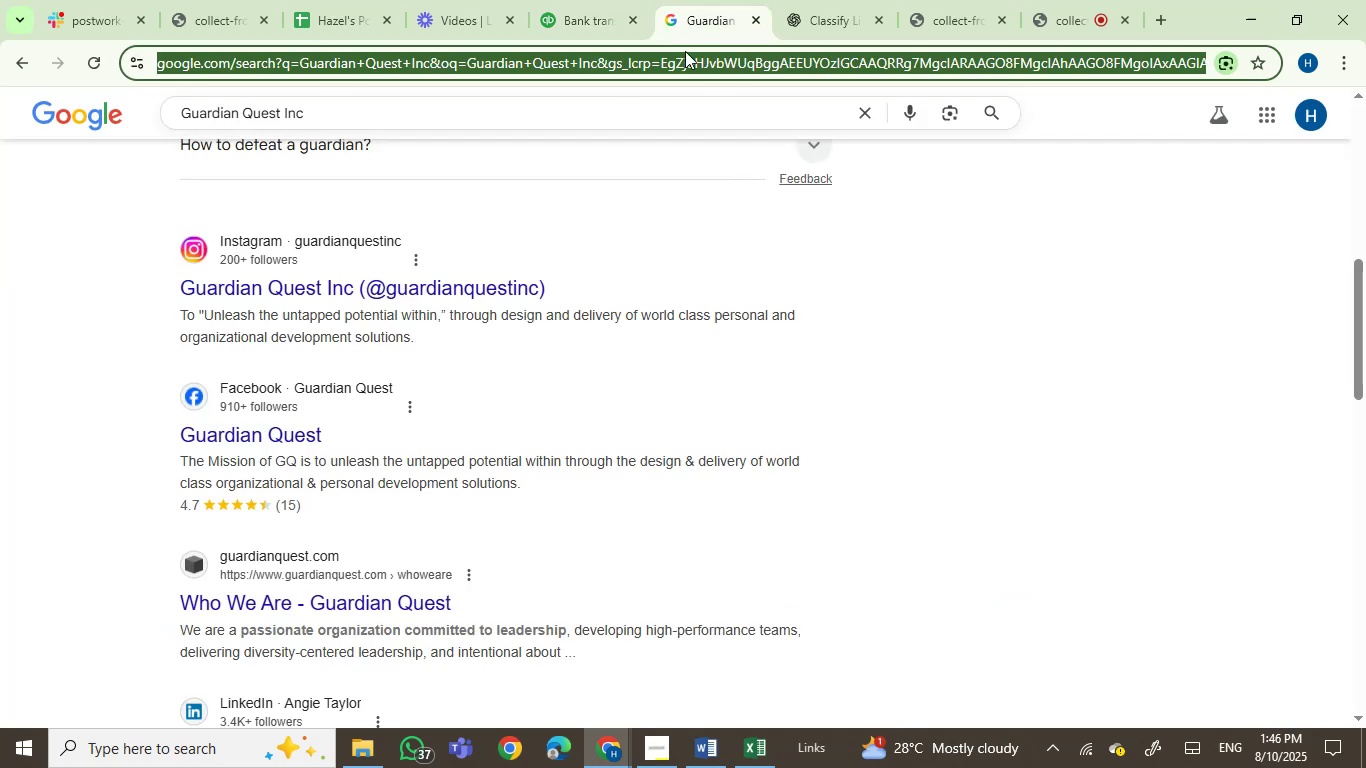 
key(Control+V)
 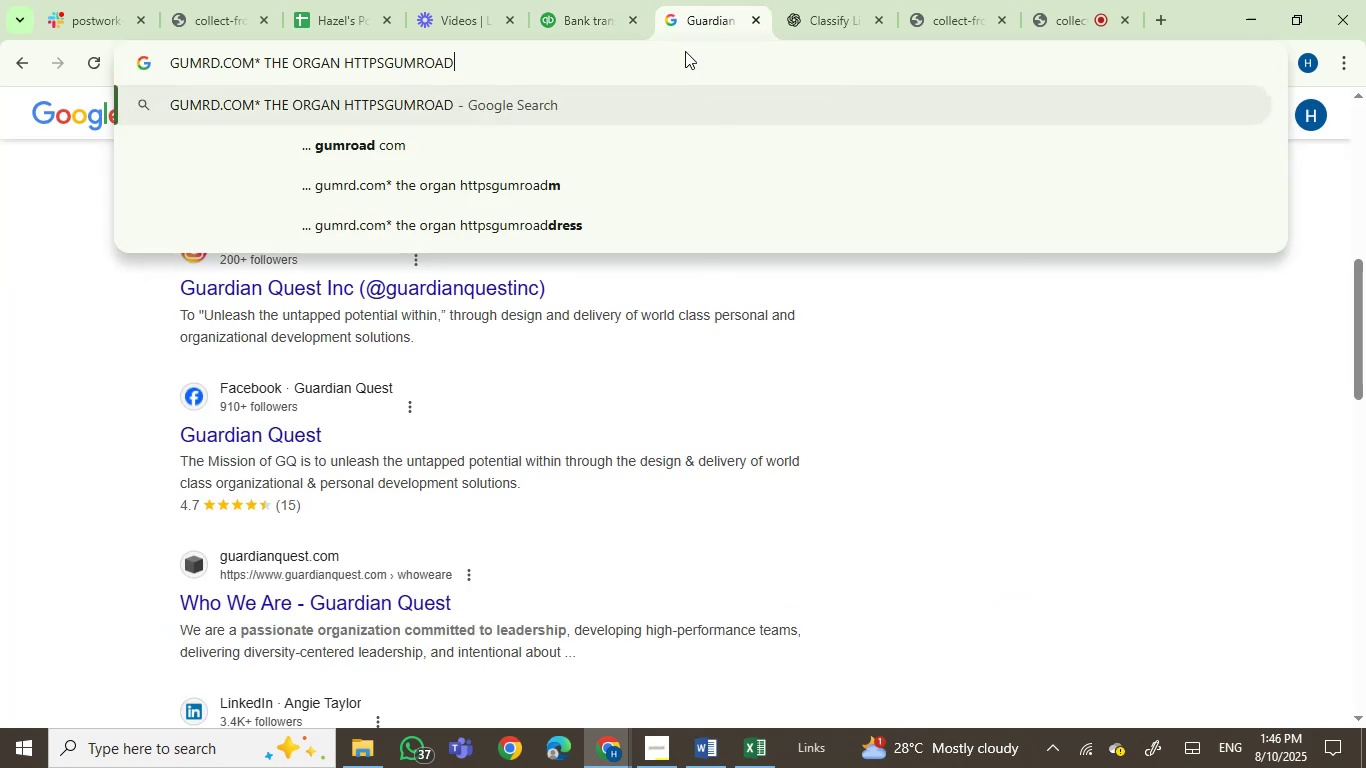 
key(Enter)
 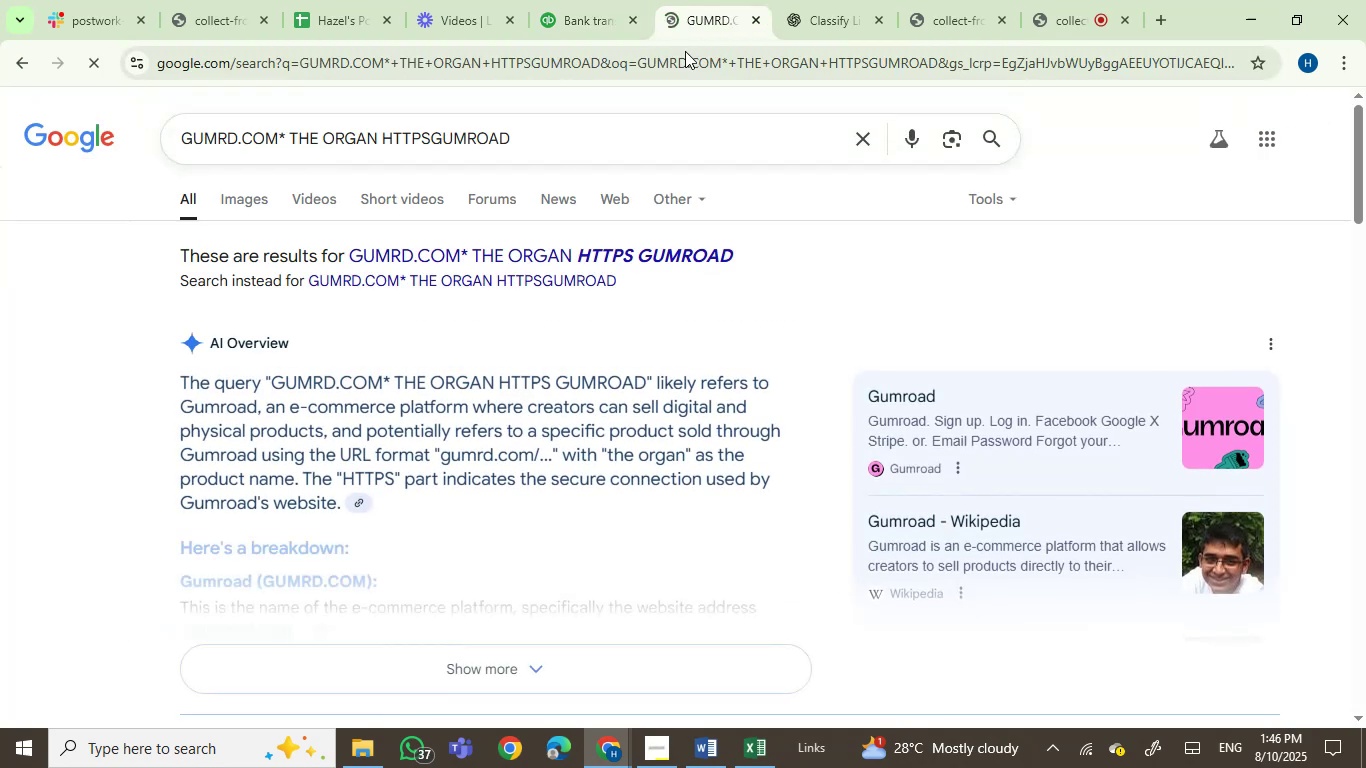 
mouse_move([1056, 24])
 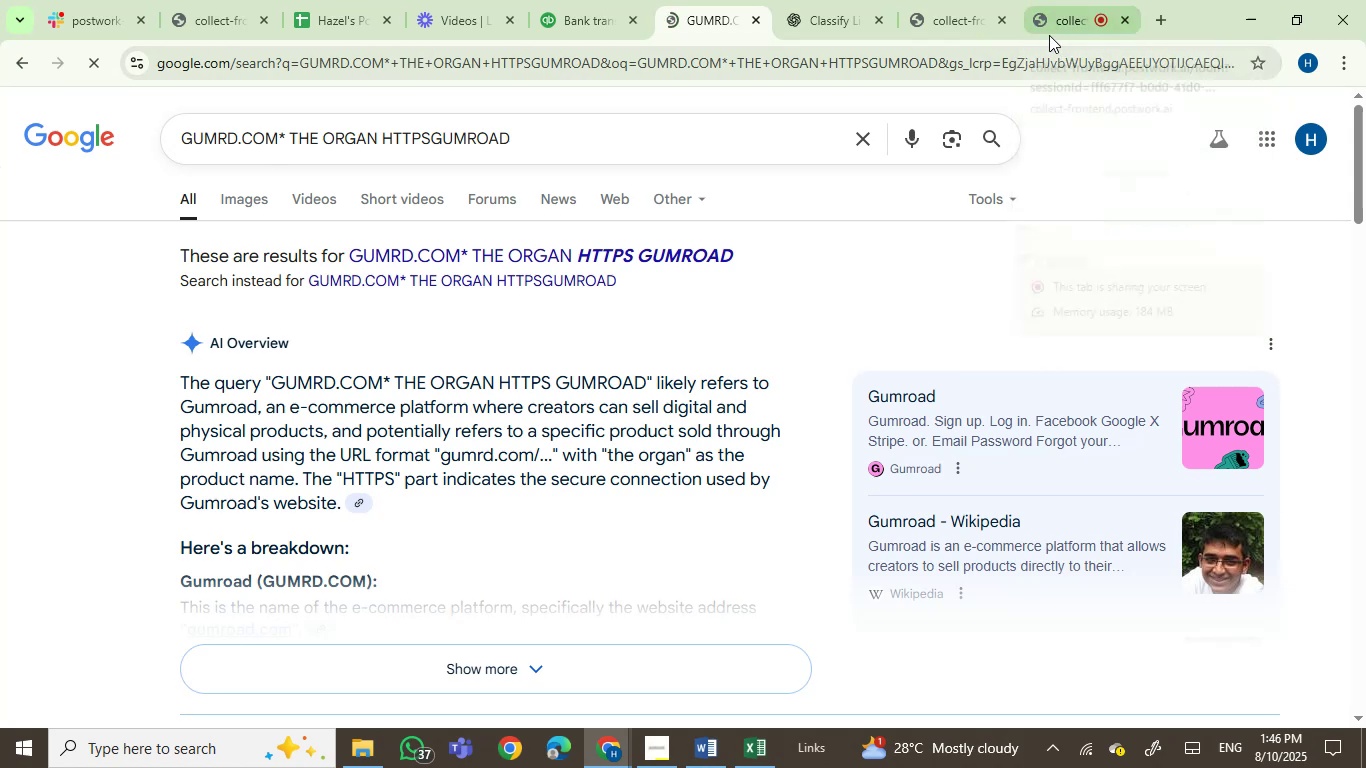 
left_click([1049, 35])
 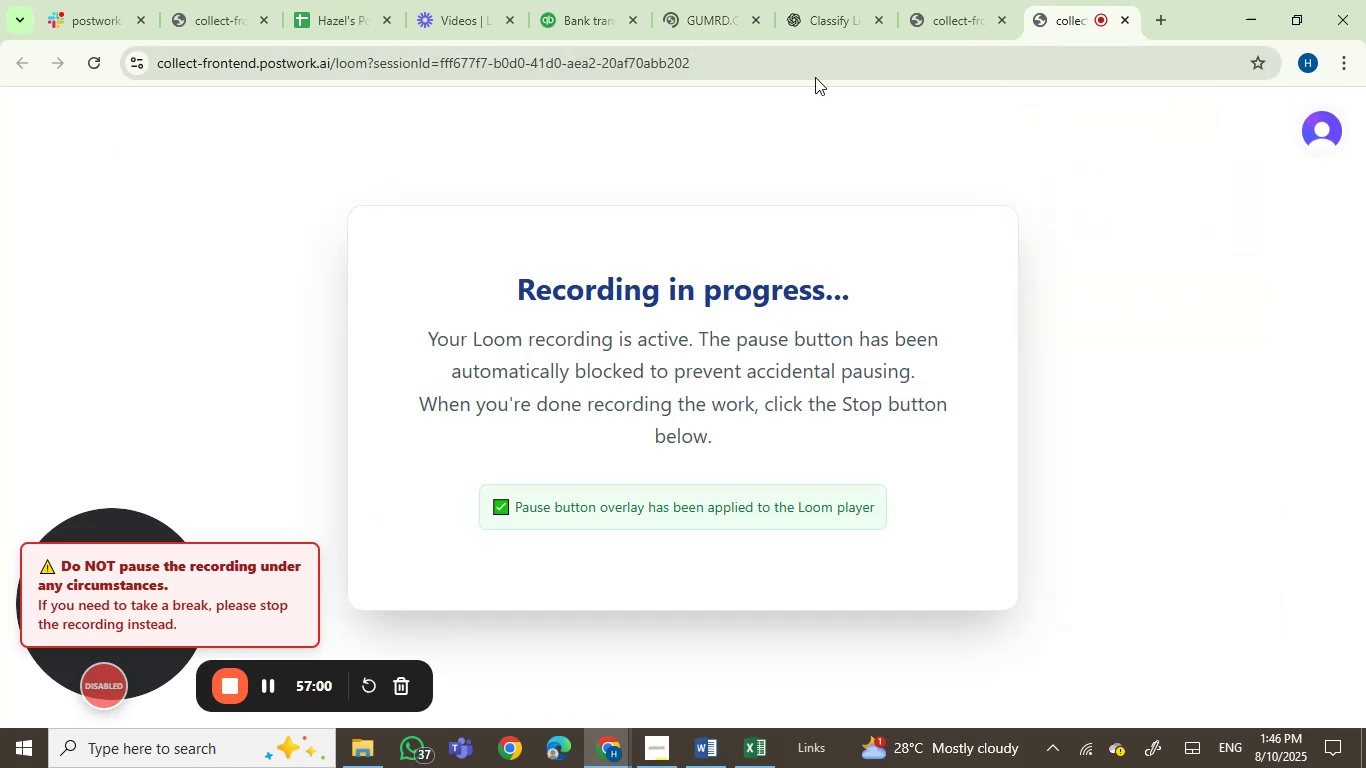 
left_click([572, 2])
 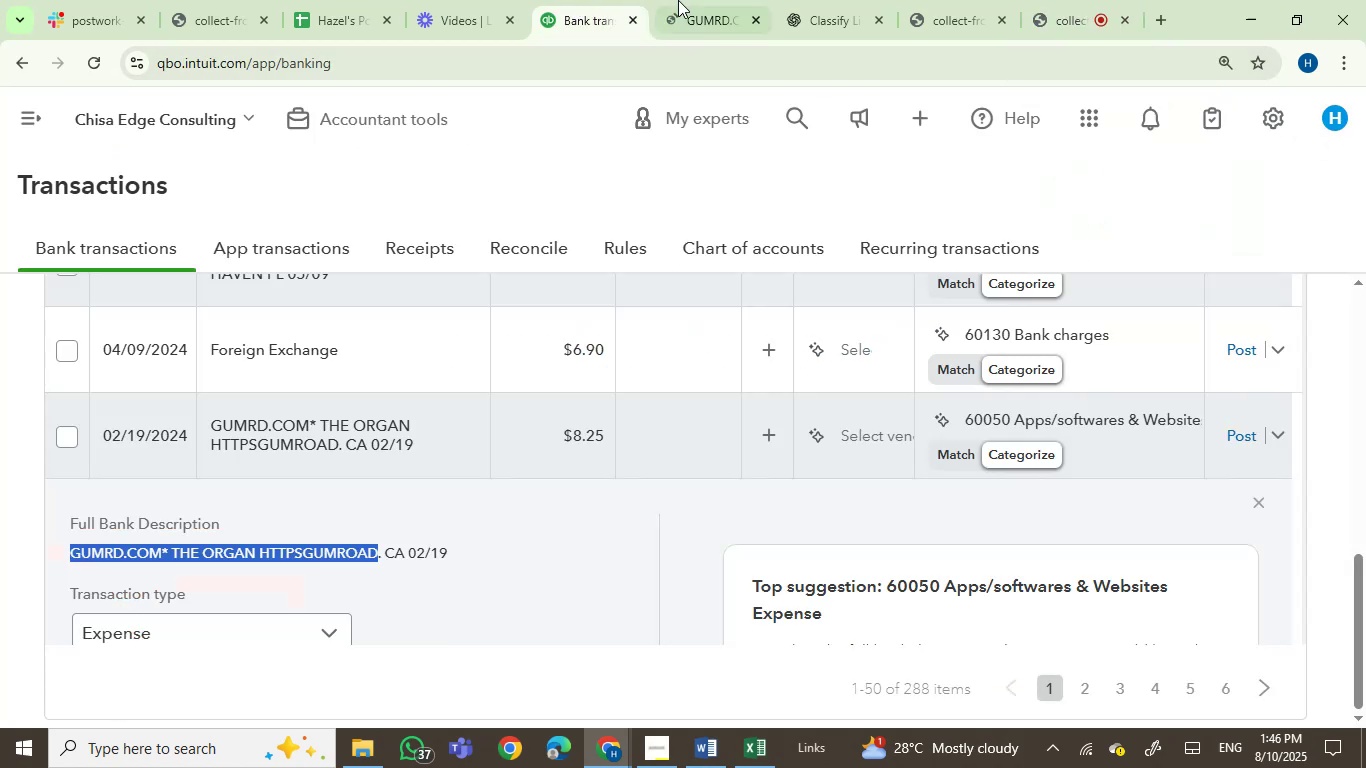 
left_click([678, 0])
 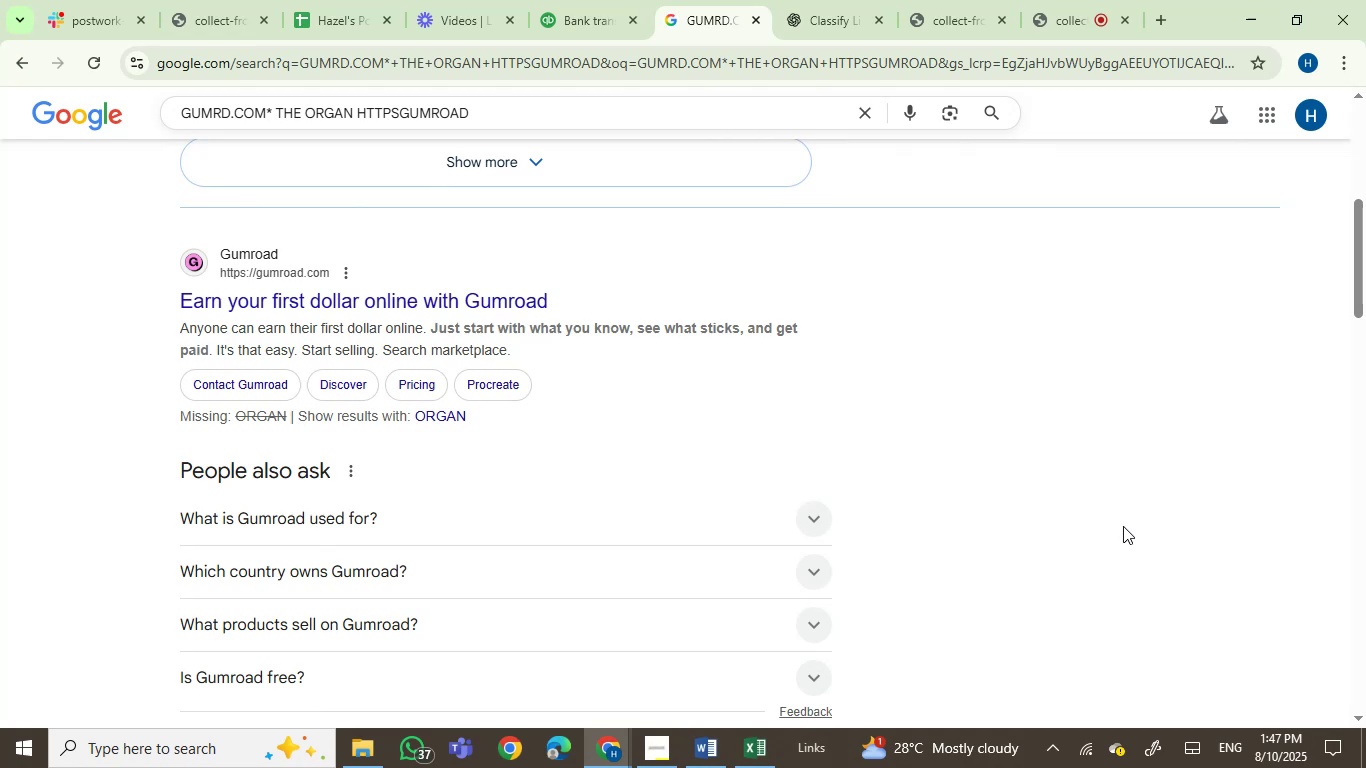 
wait(46.19)
 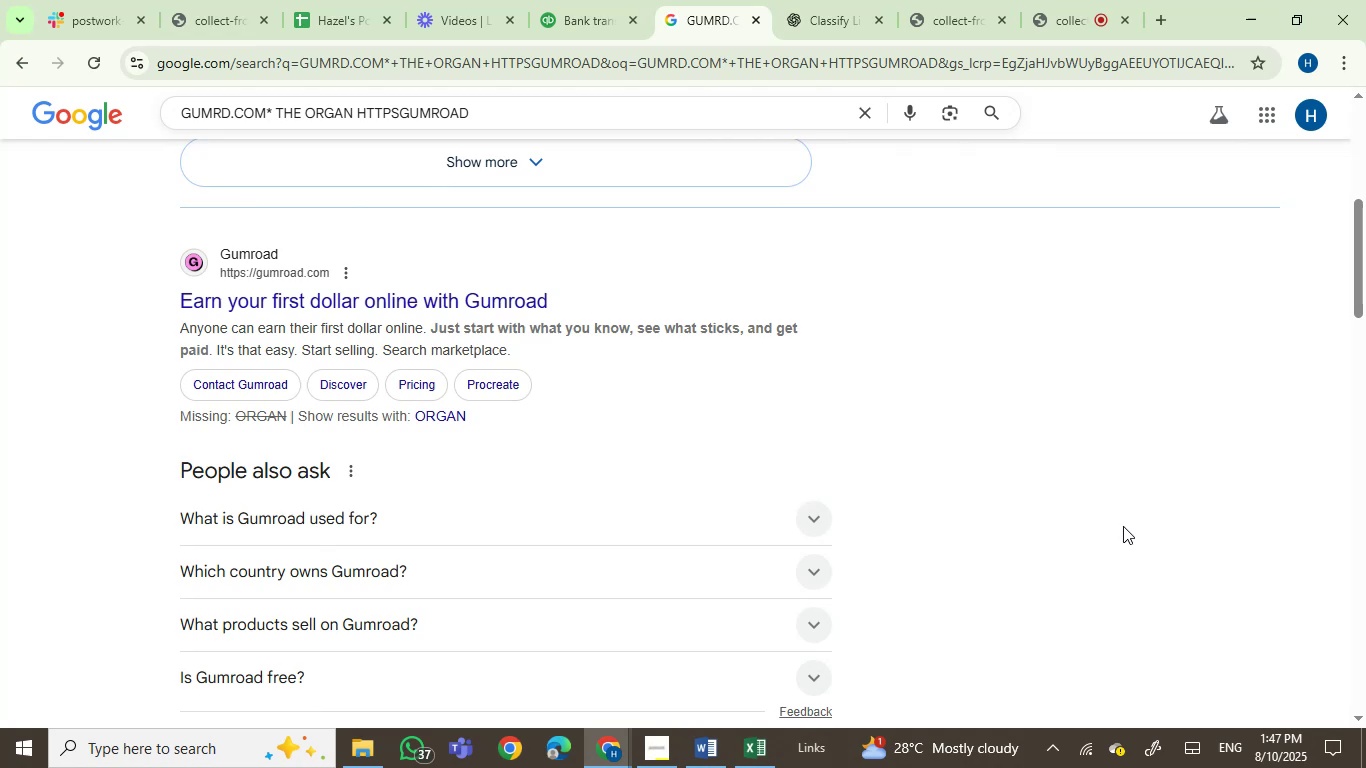 
left_click([556, 22])
 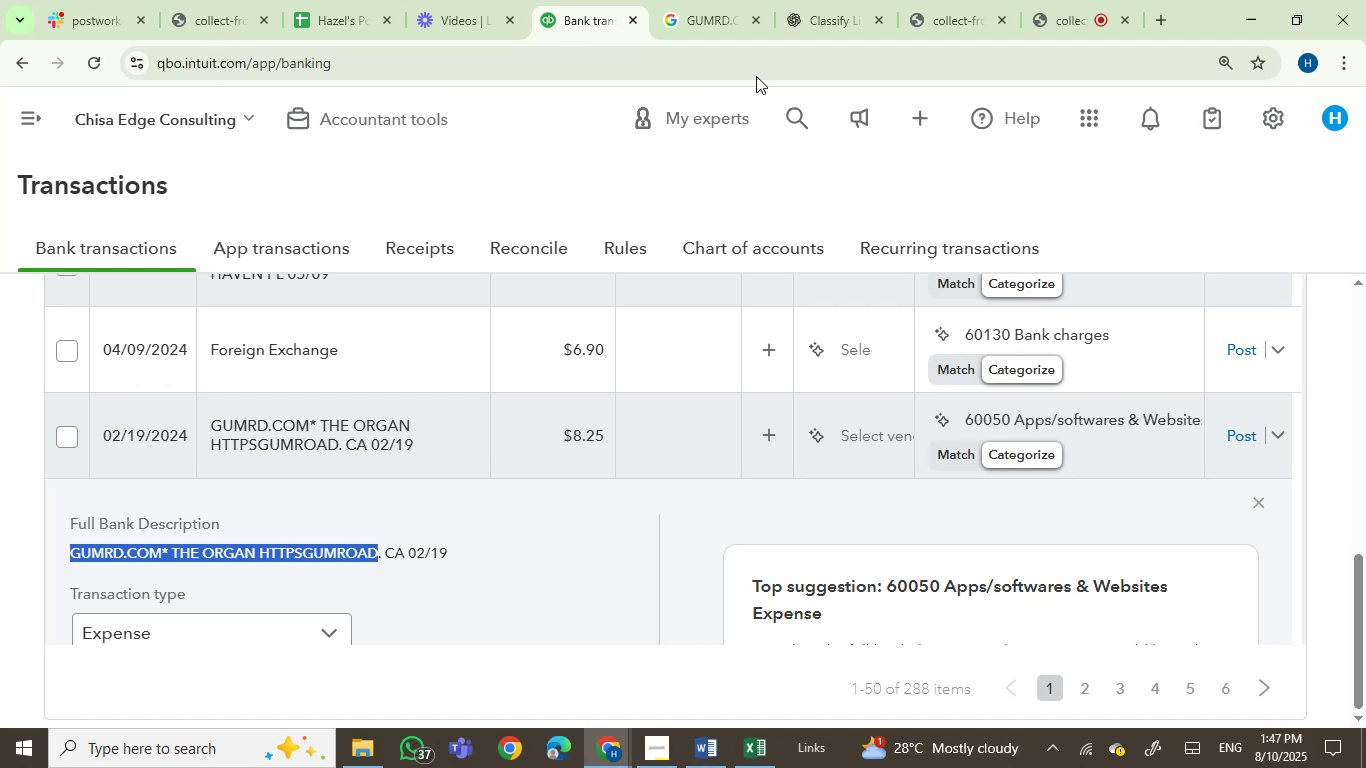 
left_click([728, 0])
 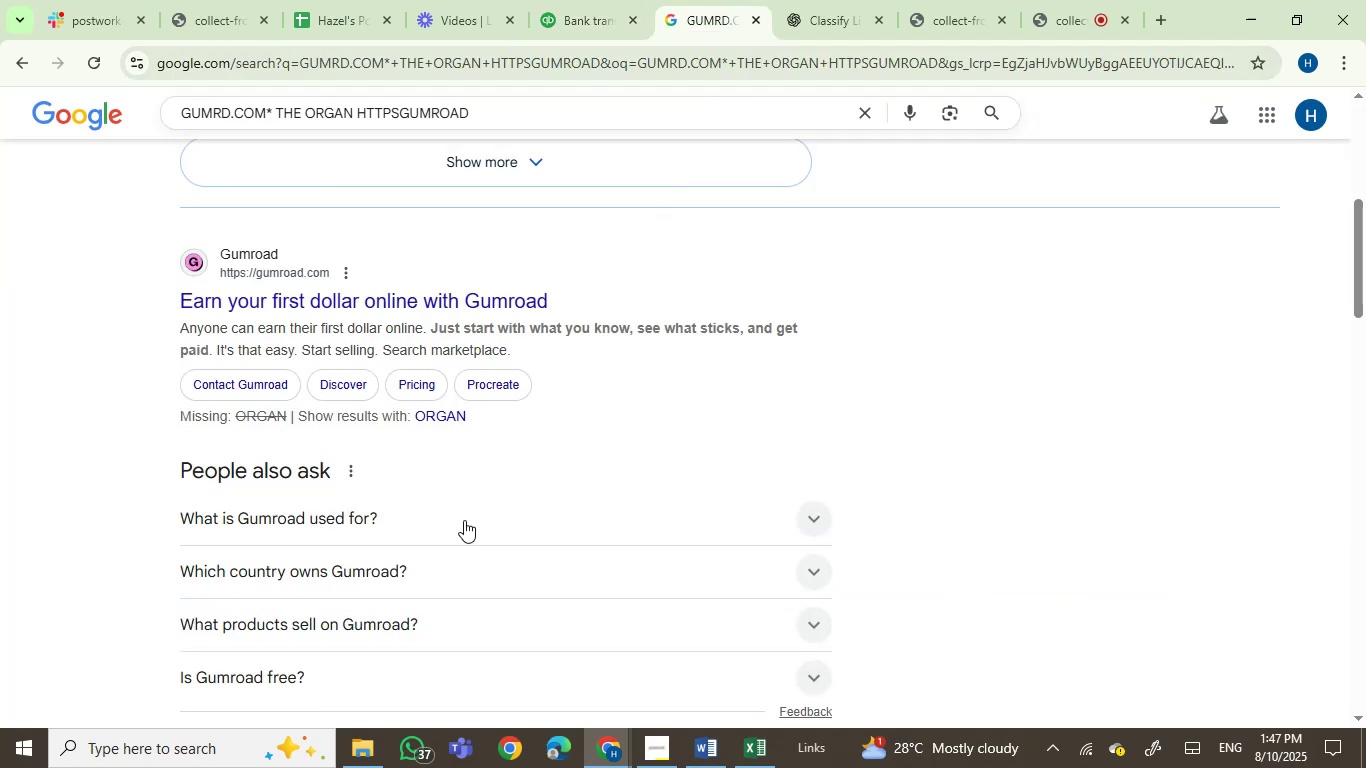 
left_click([449, 528])
 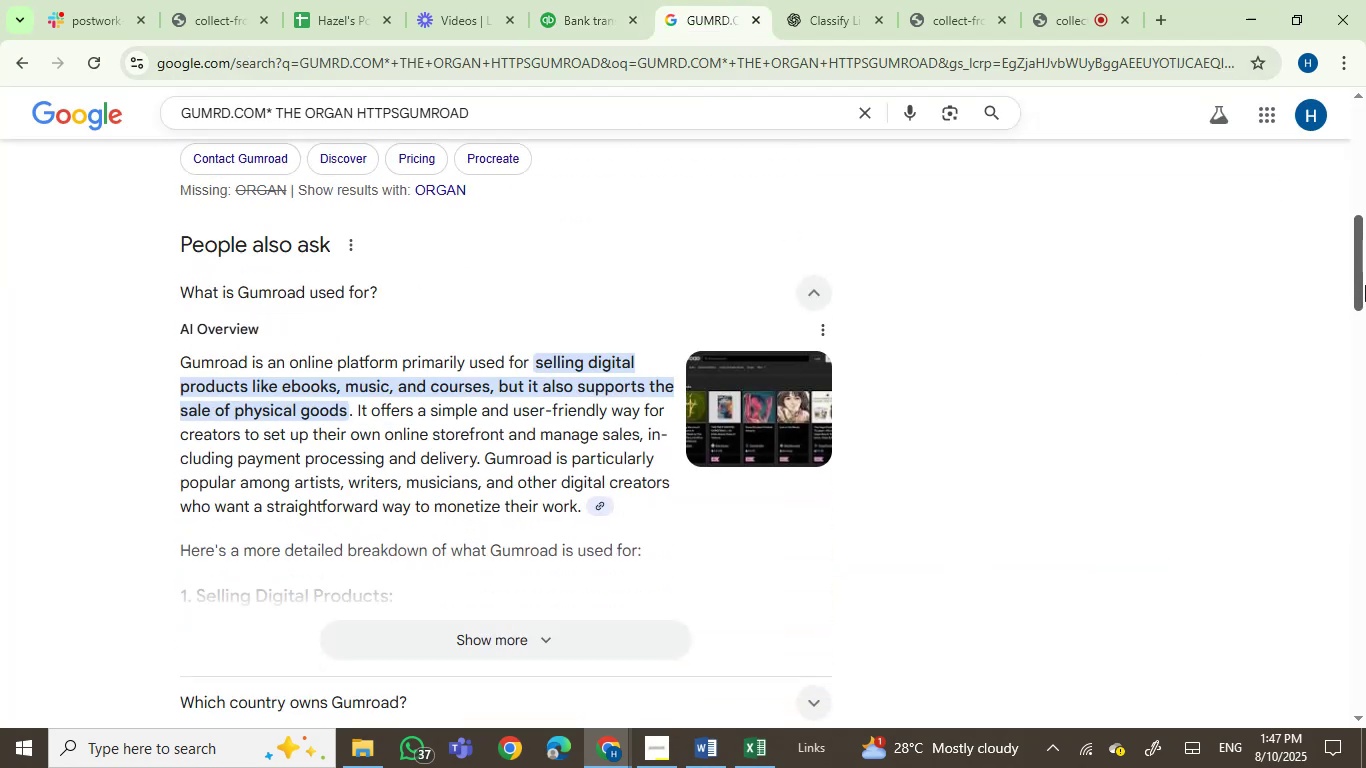 
wait(8.93)
 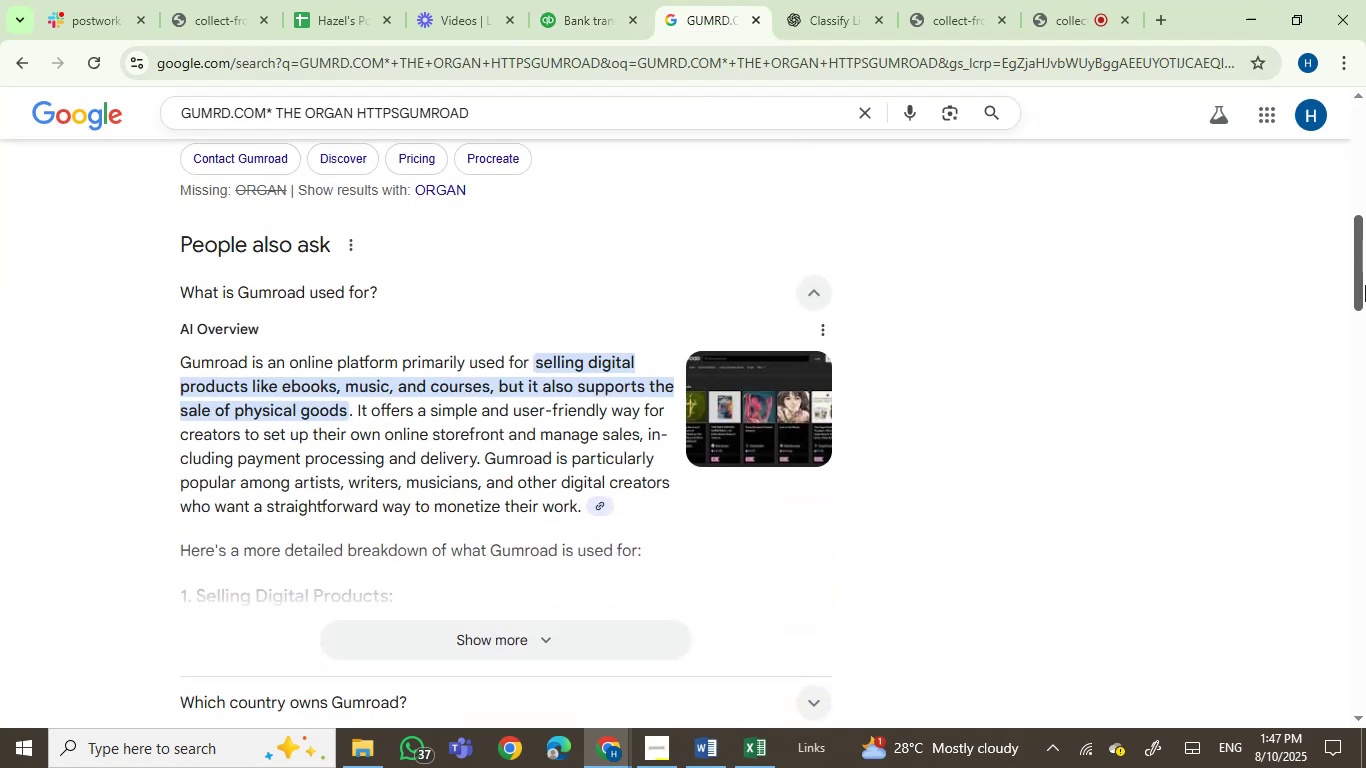 
left_click([553, 34])
 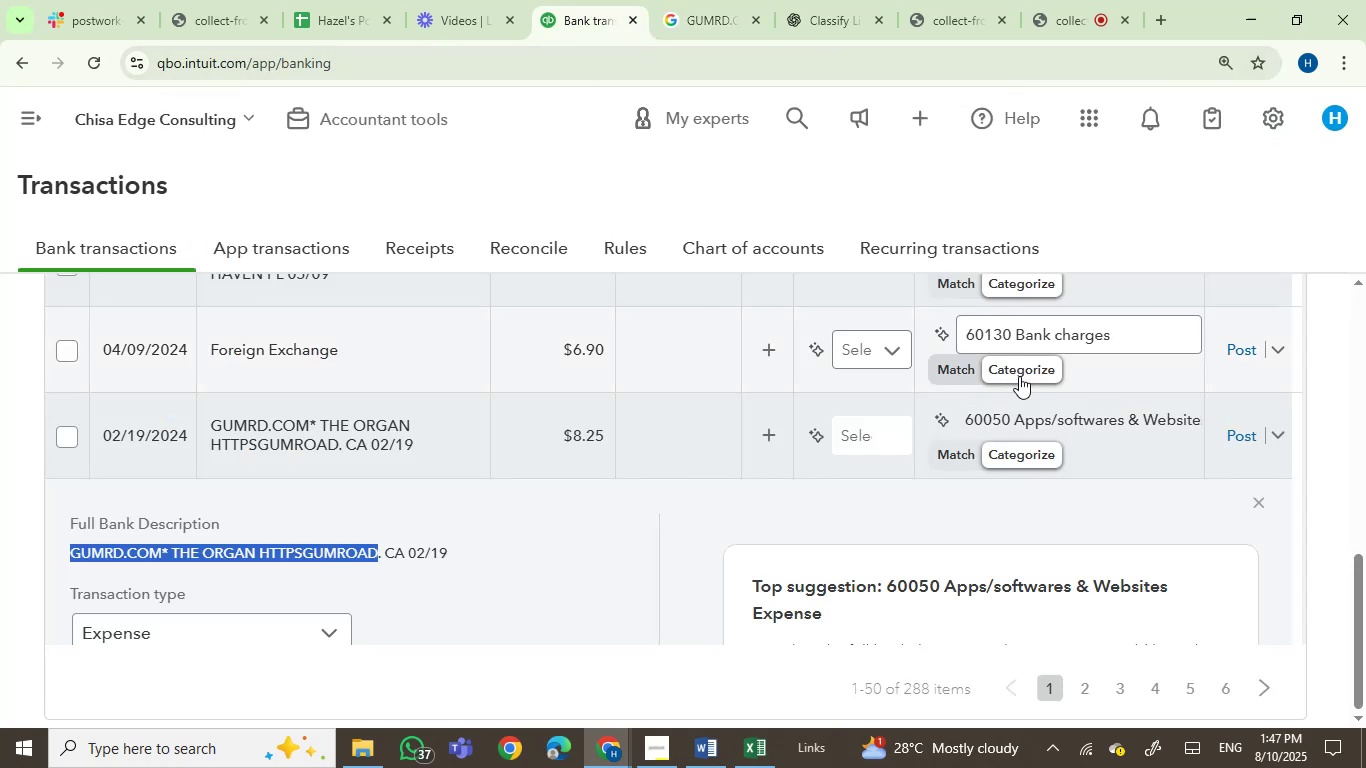 
left_click([1049, 418])
 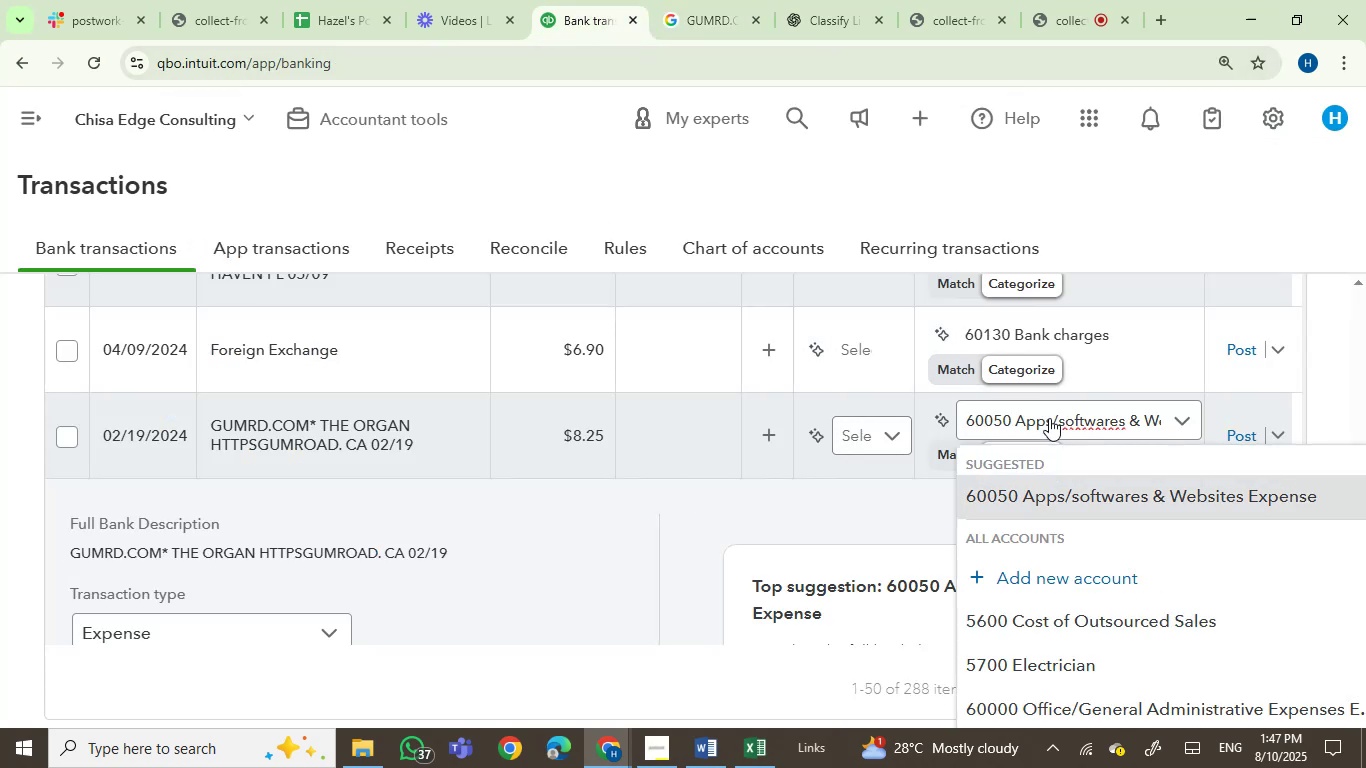 
left_click([1049, 418])
 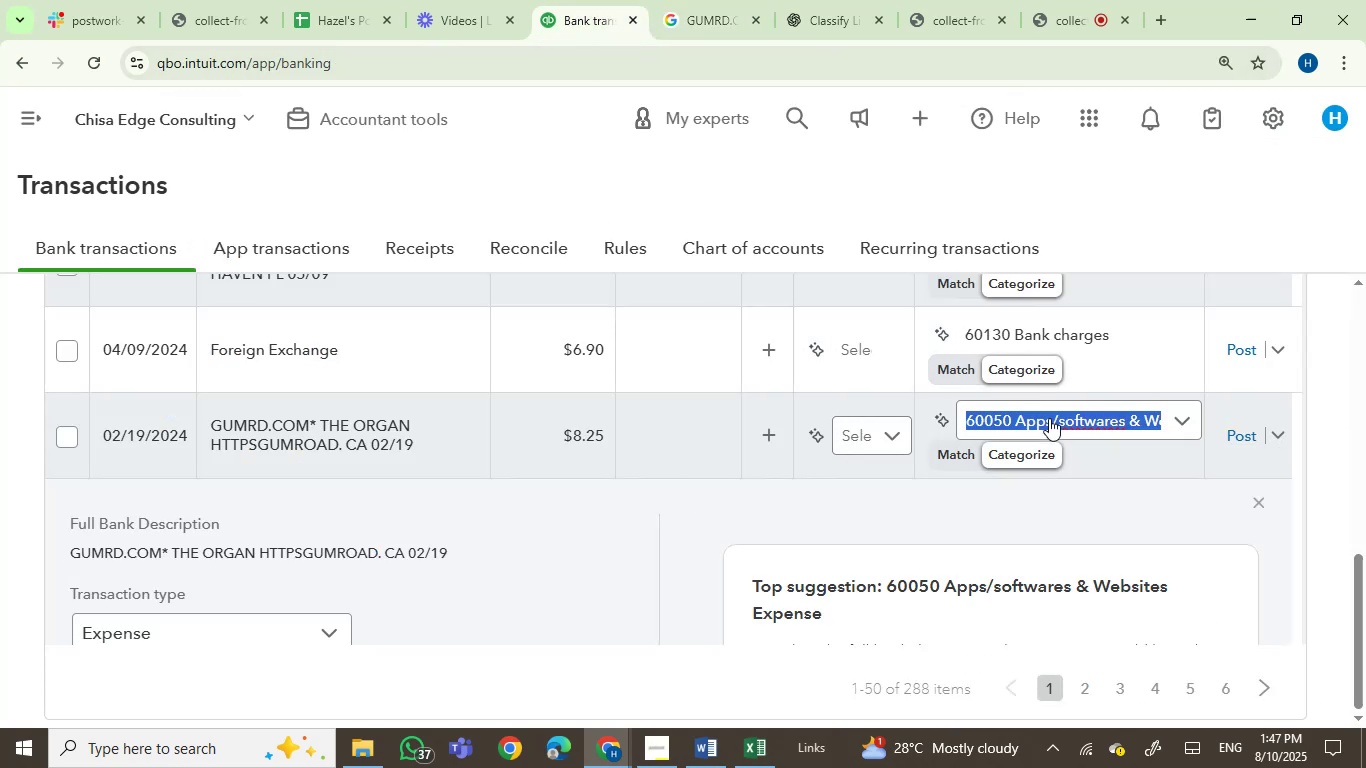 
type(cont)
 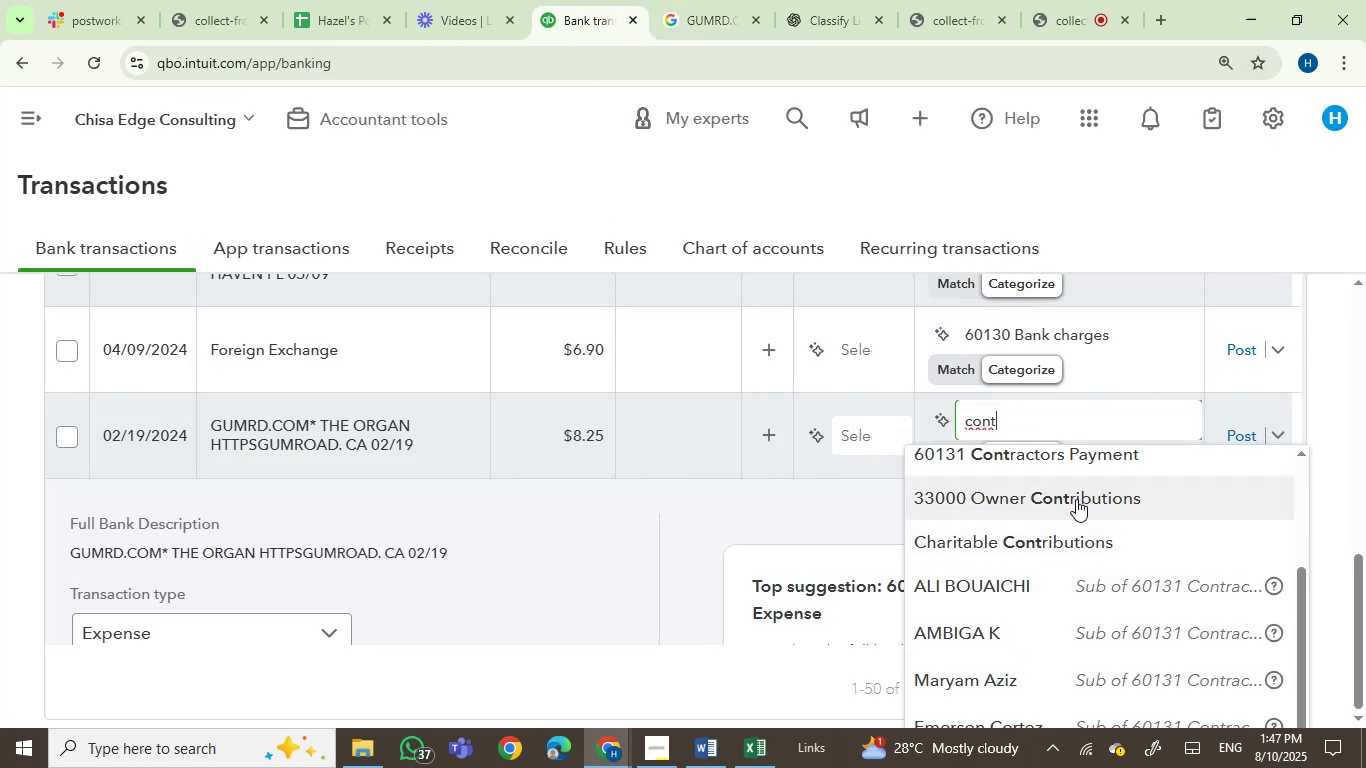 
key(Backspace)
key(Backspace)
key(Backspace)
key(Backspace)
key(Backspace)
key(Backspace)
type(edu)
 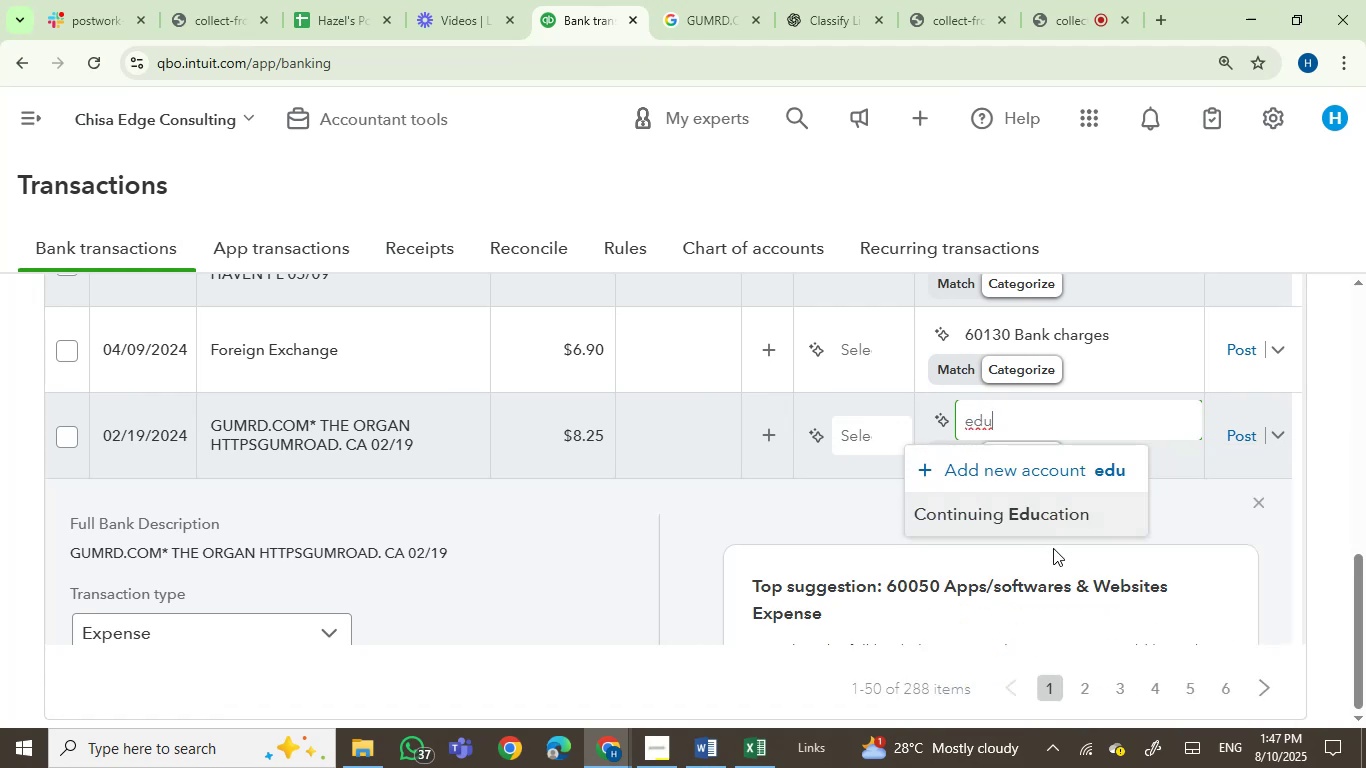 
left_click([1053, 524])
 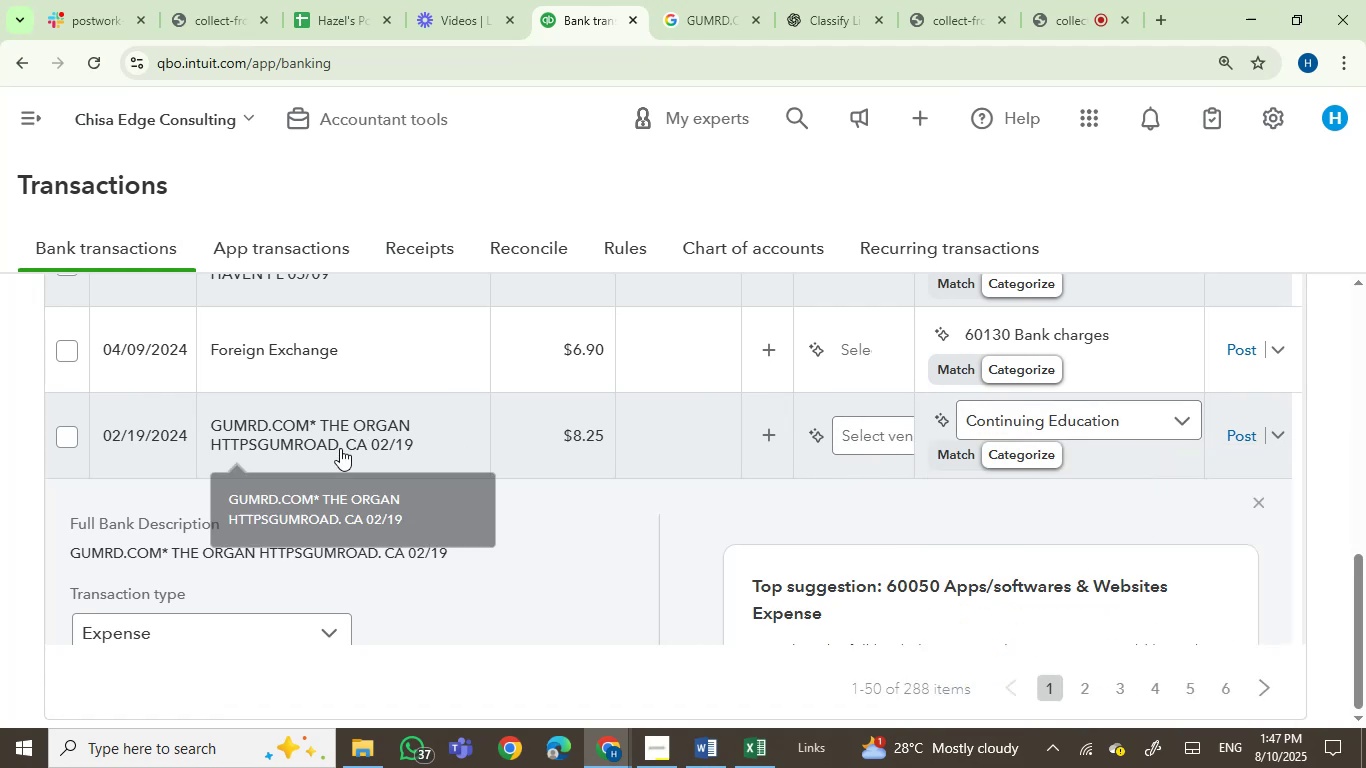 
double_click([78, 558])
 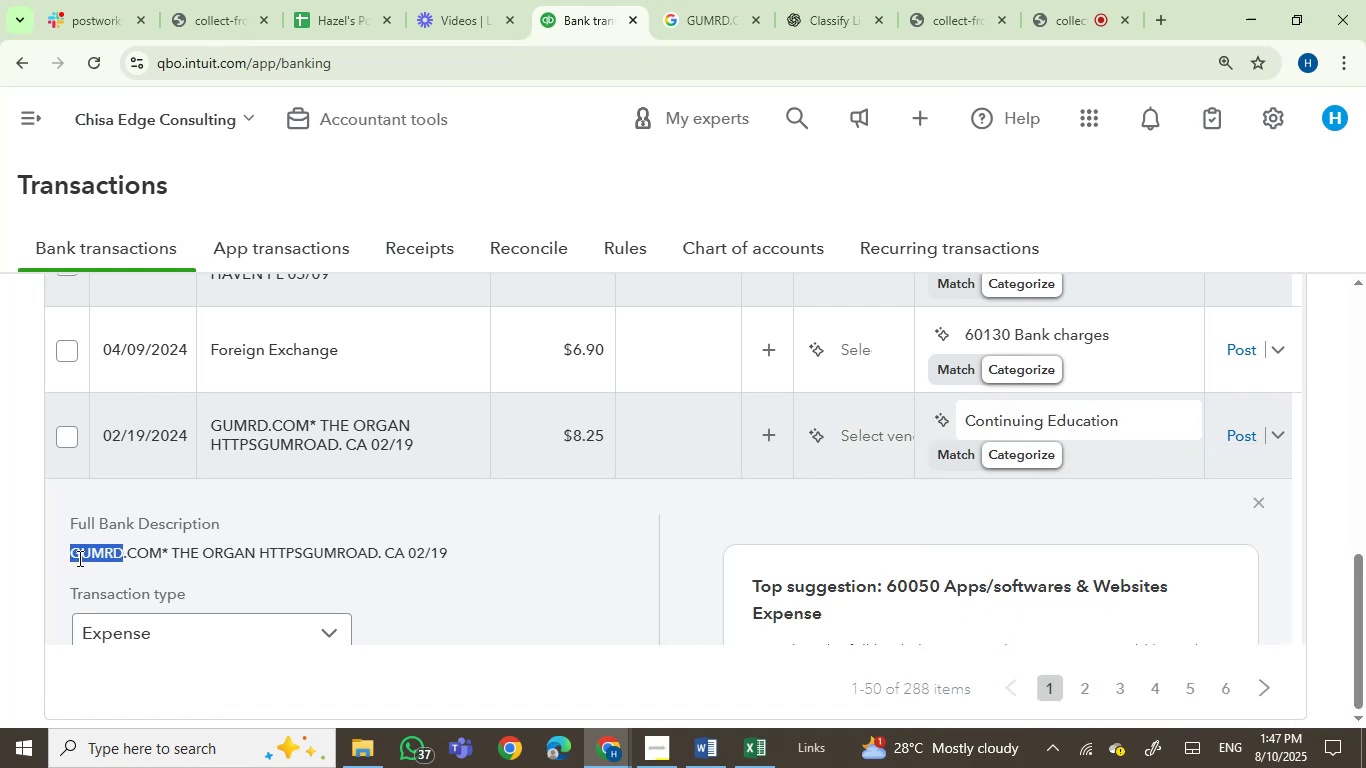 
key(Control+C)
 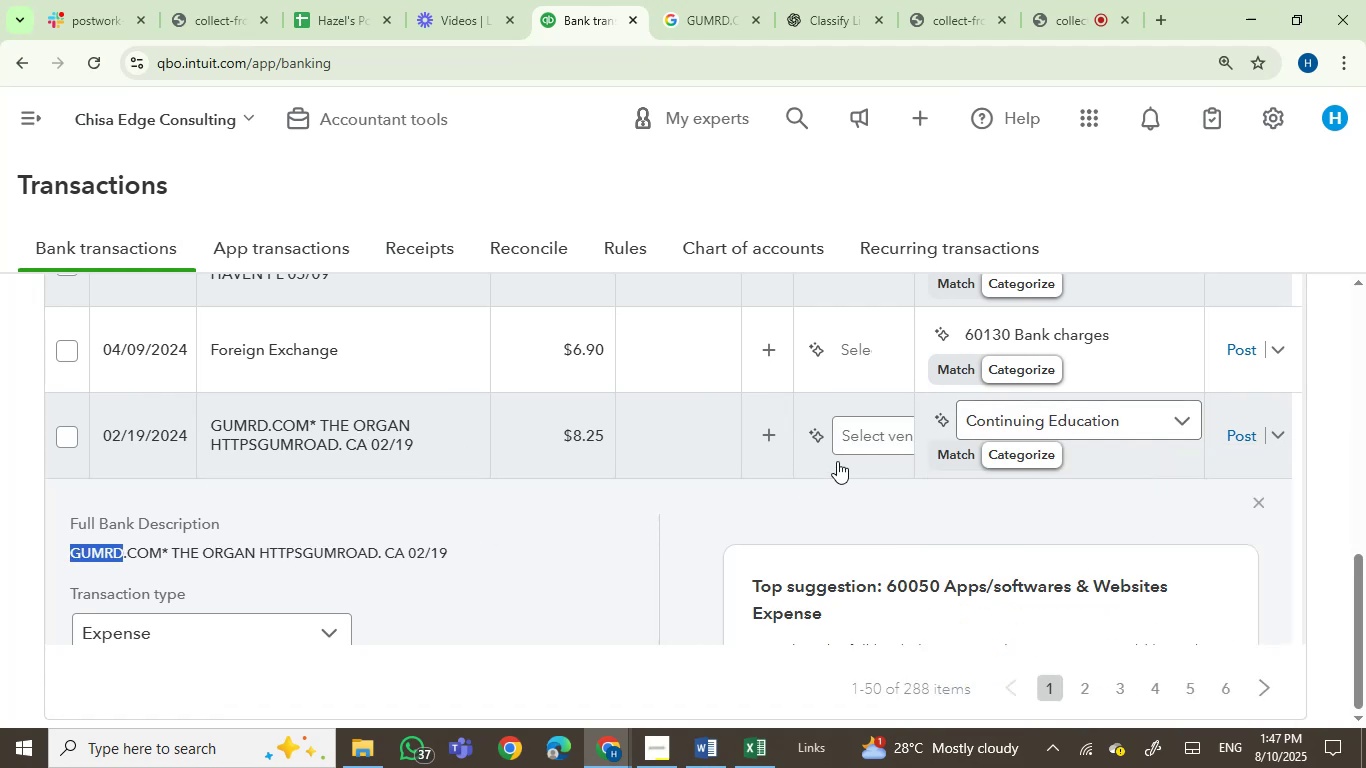 
left_click([863, 443])
 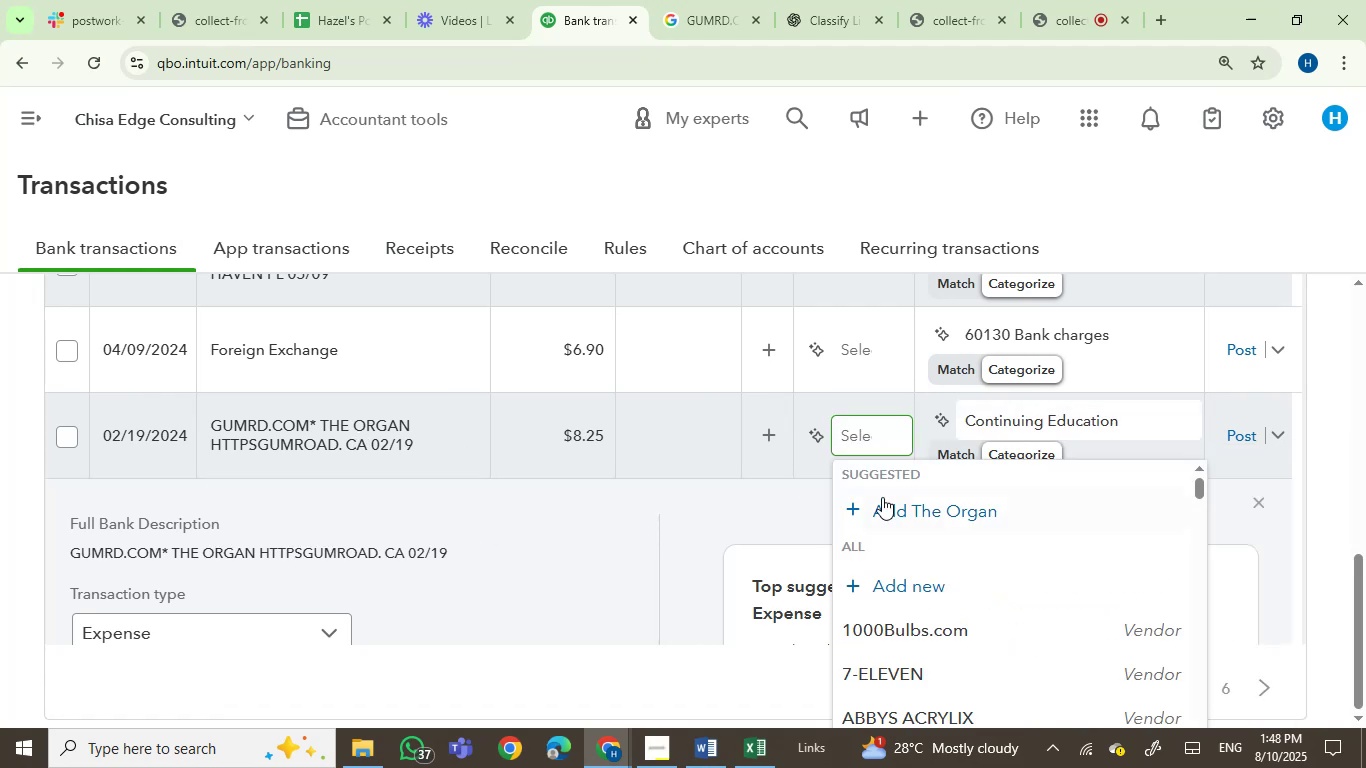 
left_click([892, 513])
 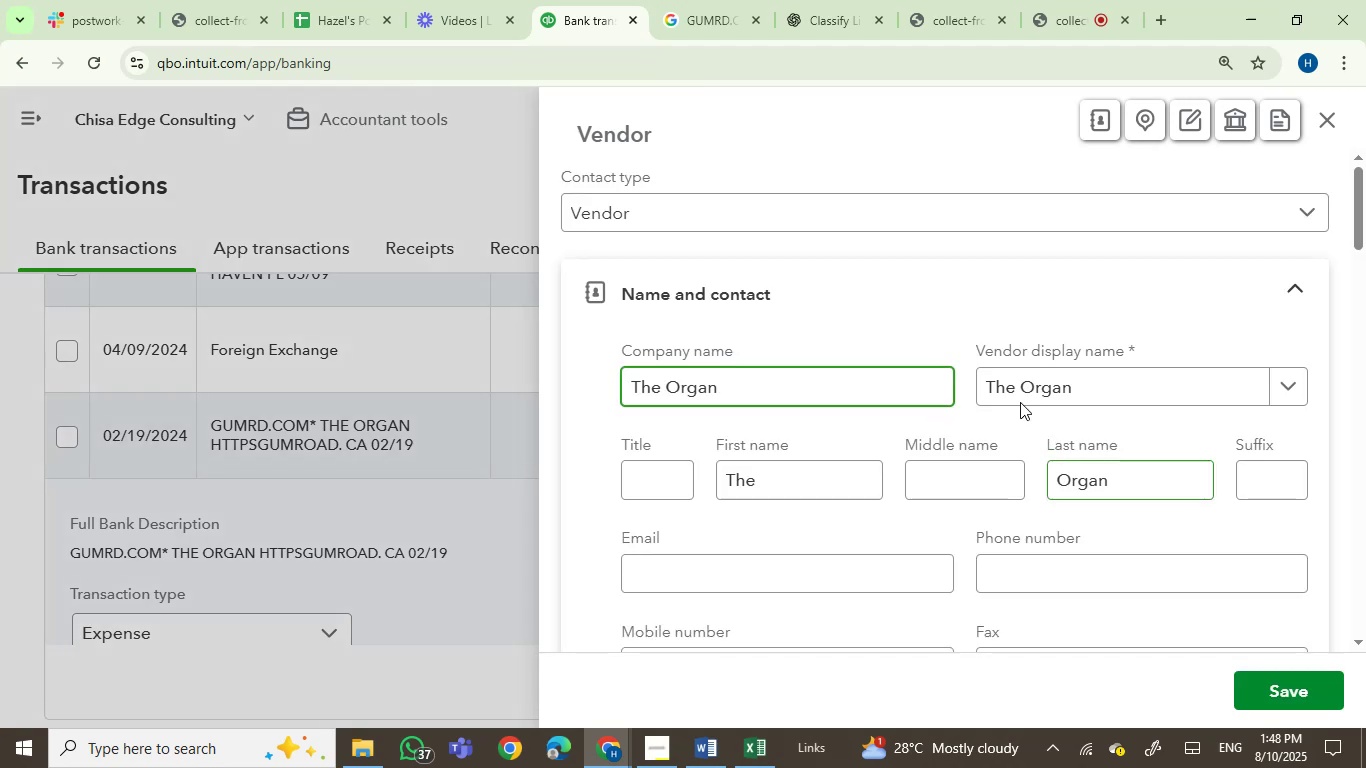 
key(Control+V)
 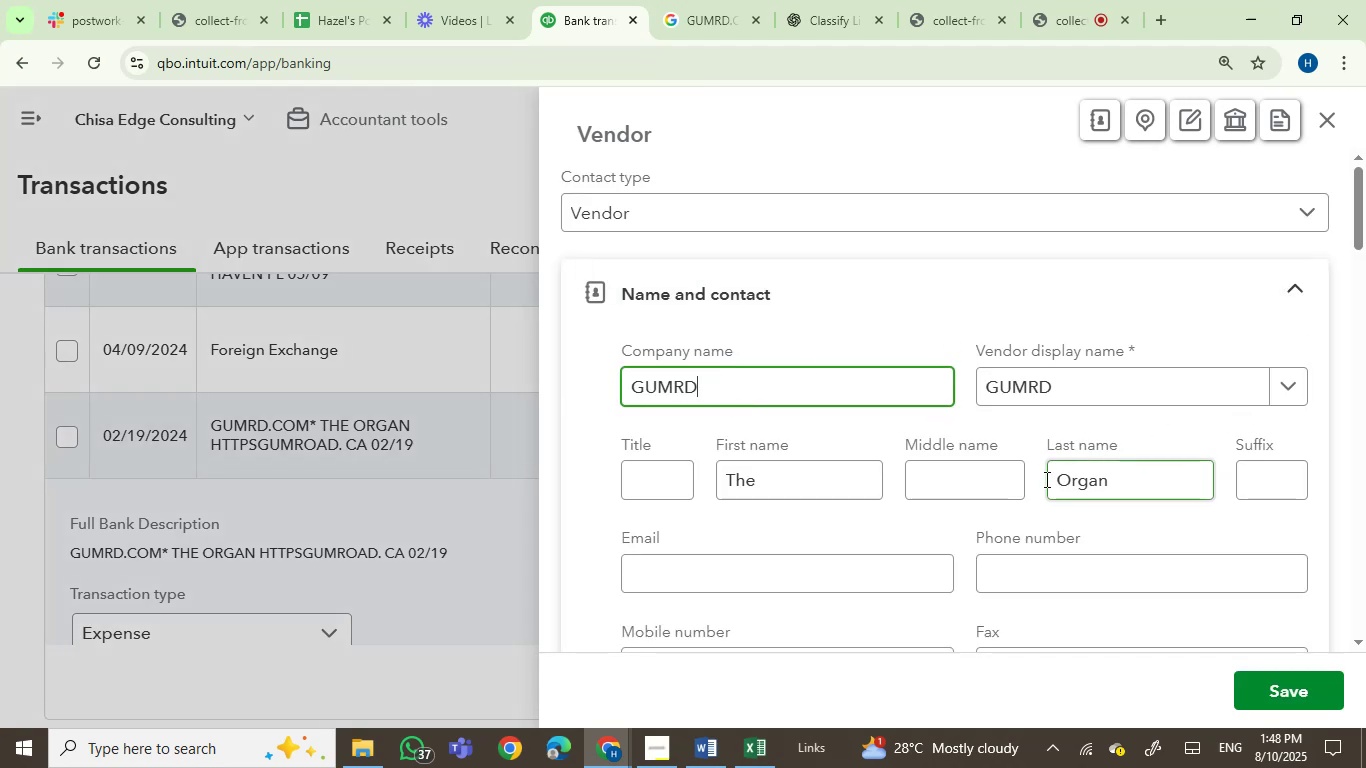 
key(Control+V)
 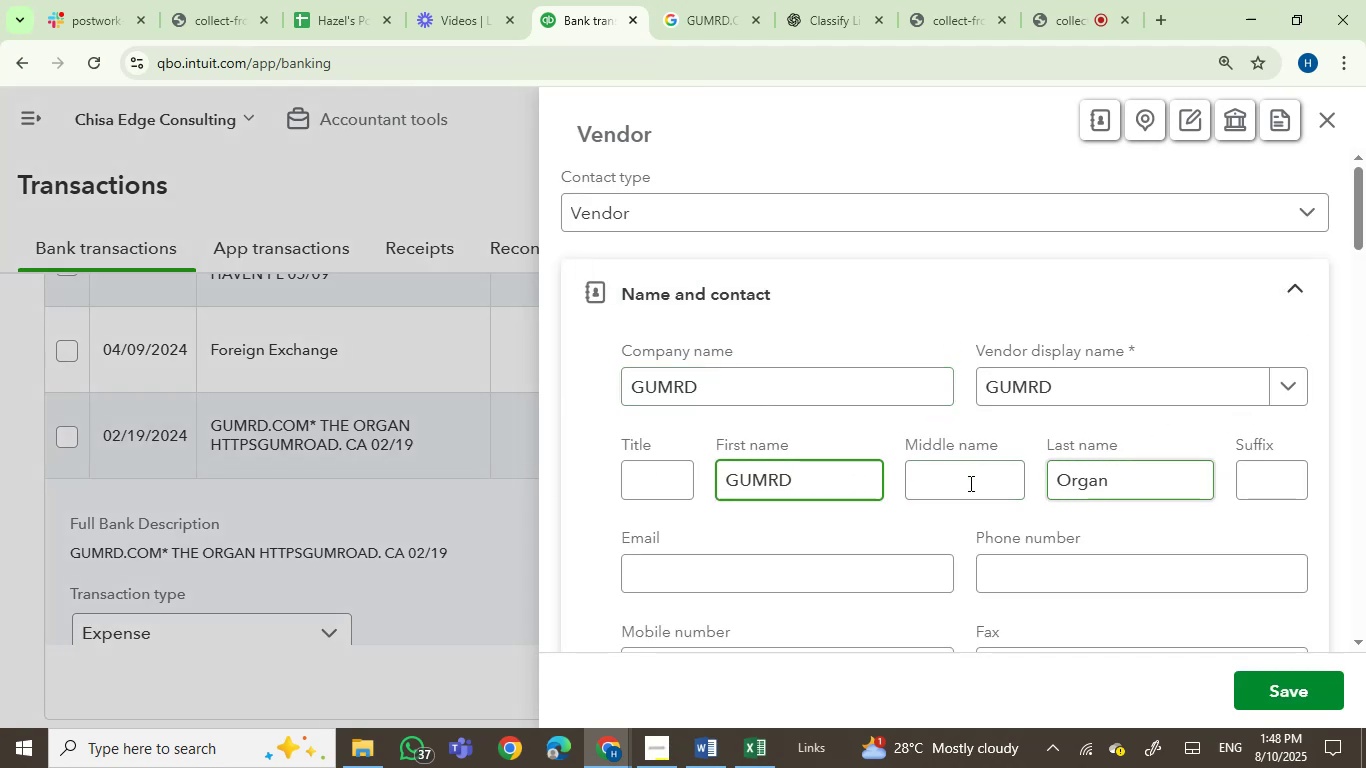 
key(Backspace)
 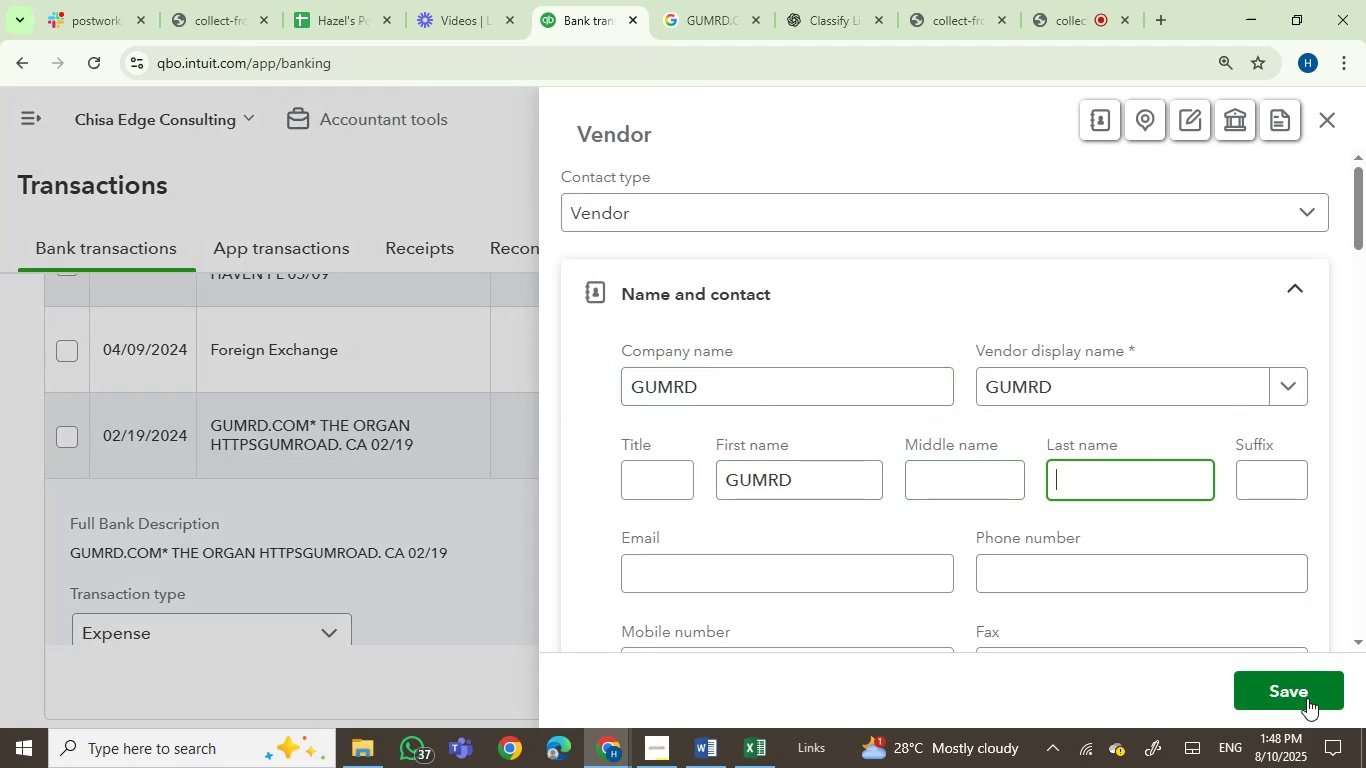 
left_click([1302, 692])
 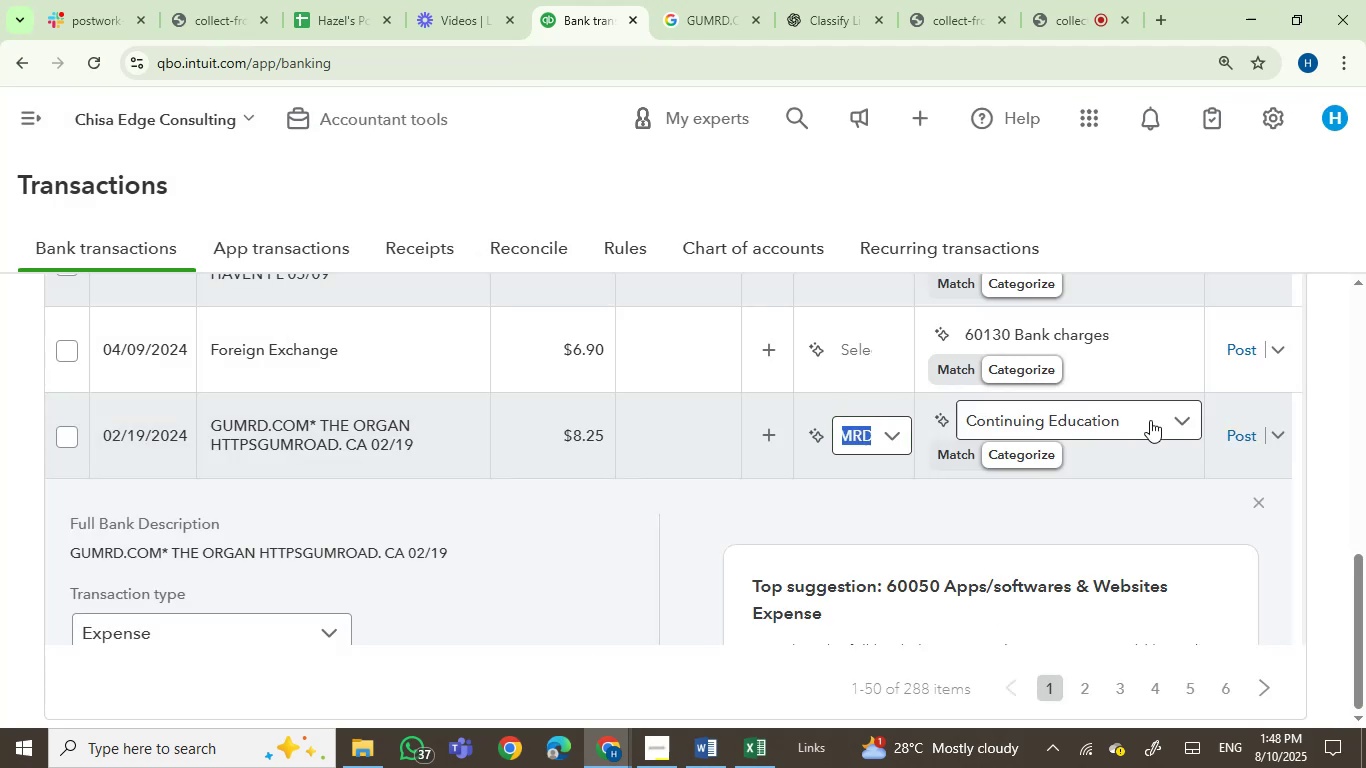 
wait(5.19)
 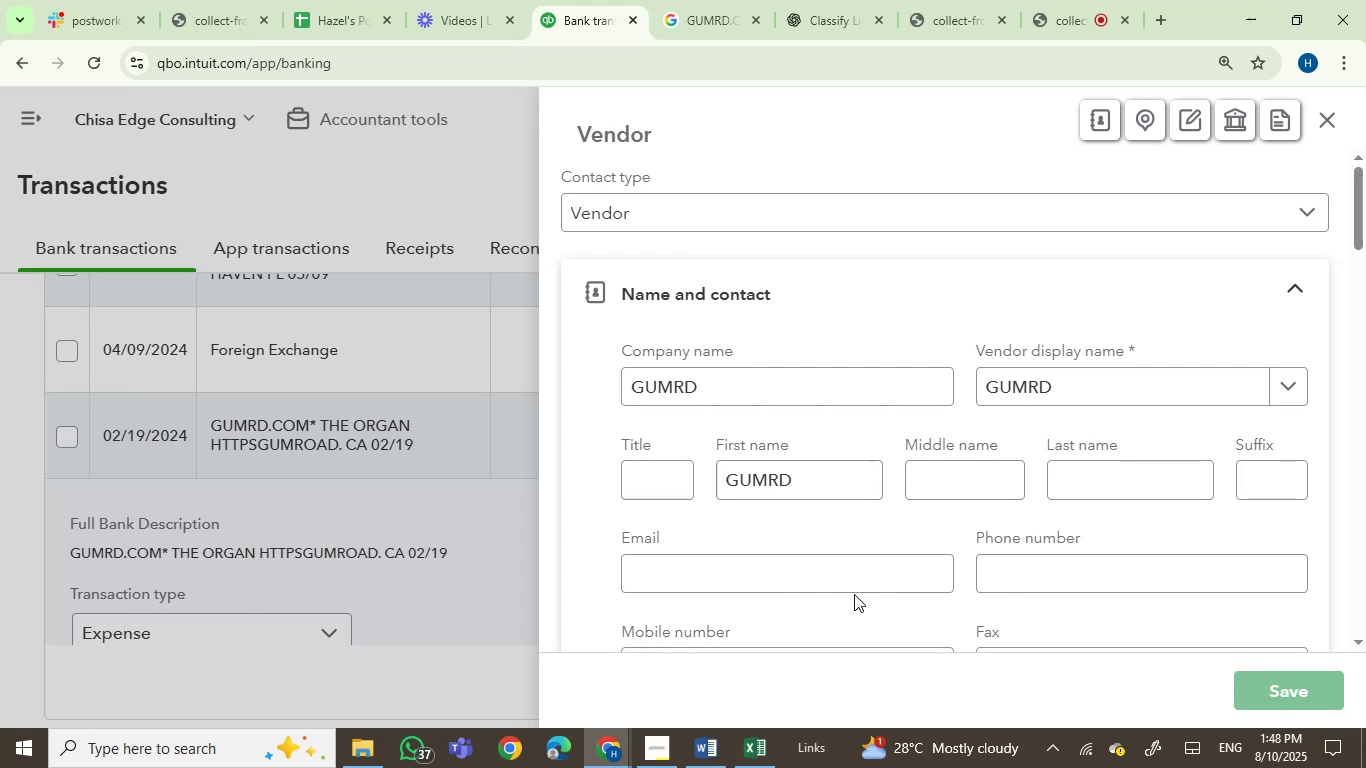 
left_click([1253, 441])
 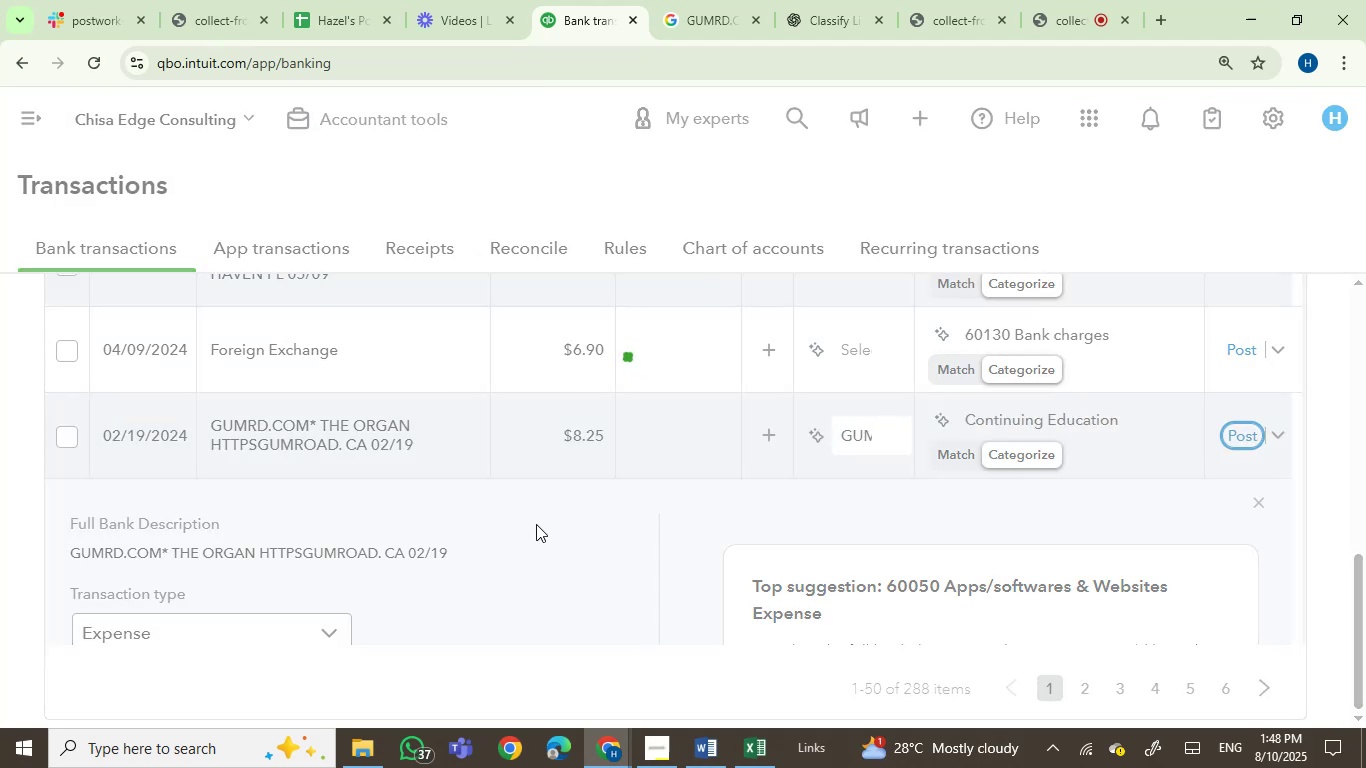 
wait(10.35)
 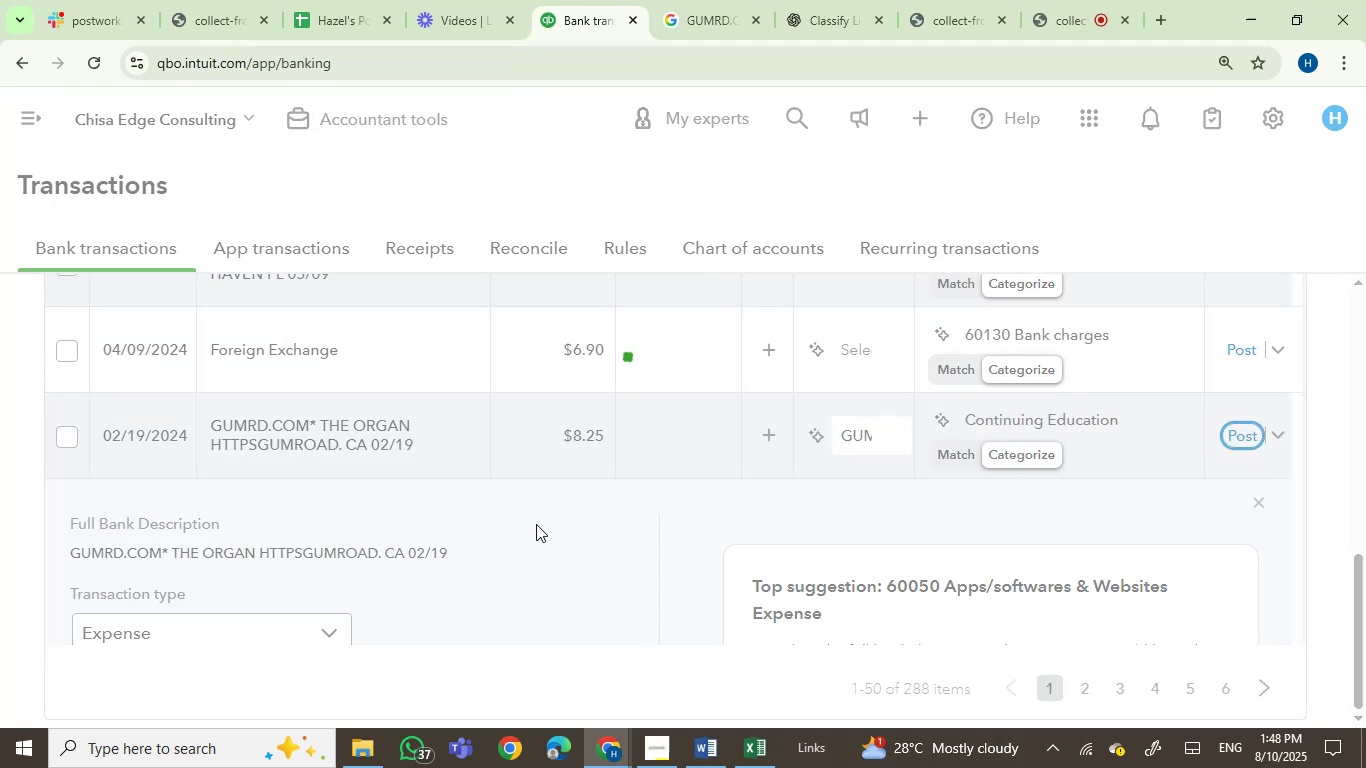 
scroll: coordinate [536, 524], scroll_direction: up, amount: 1.0
 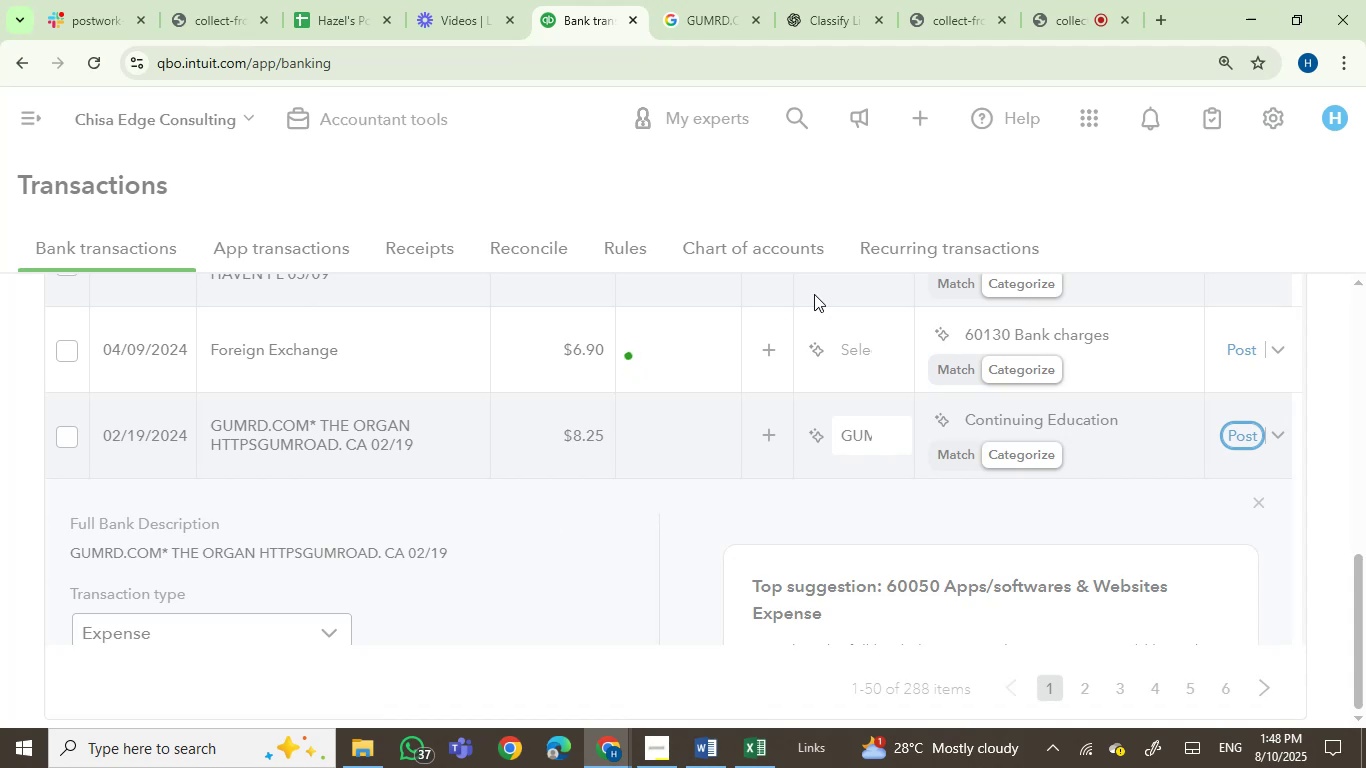 
left_click([1038, 0])
 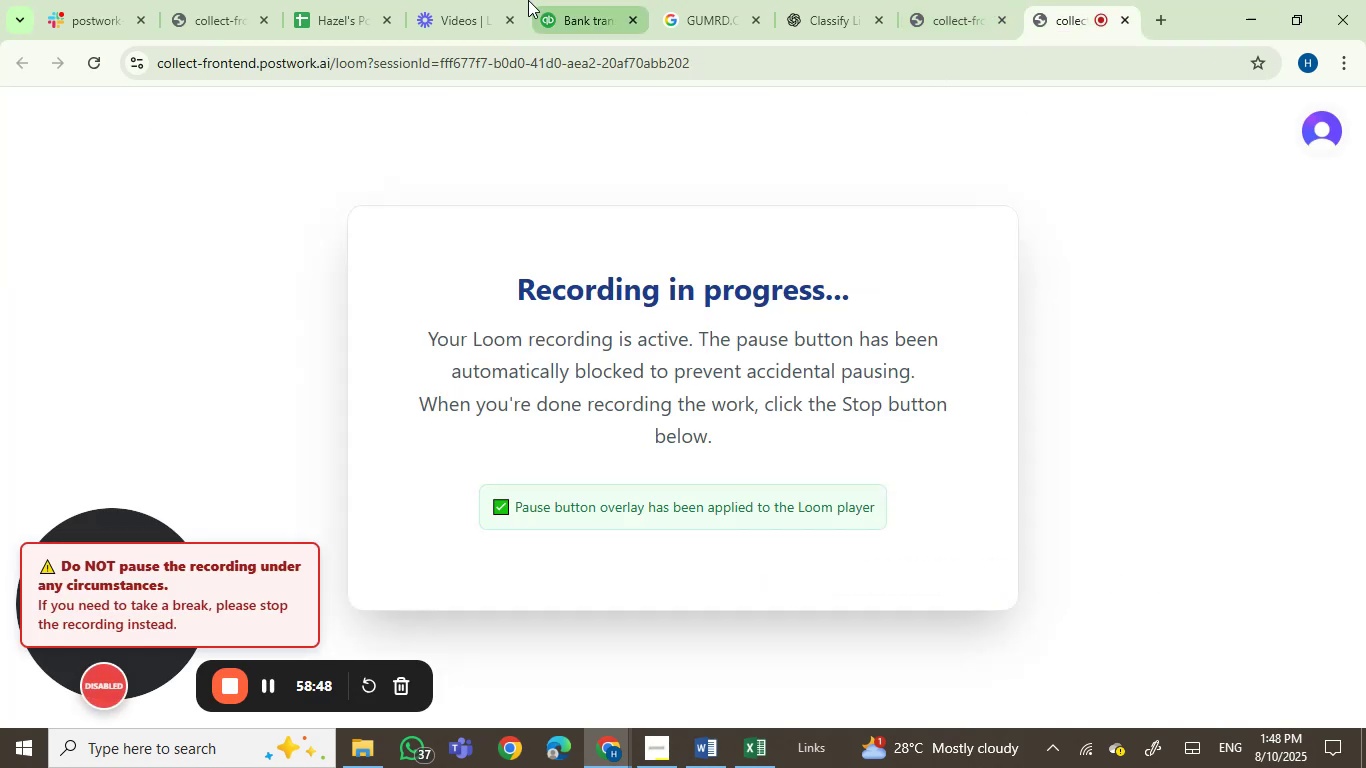 
left_click([573, 0])
 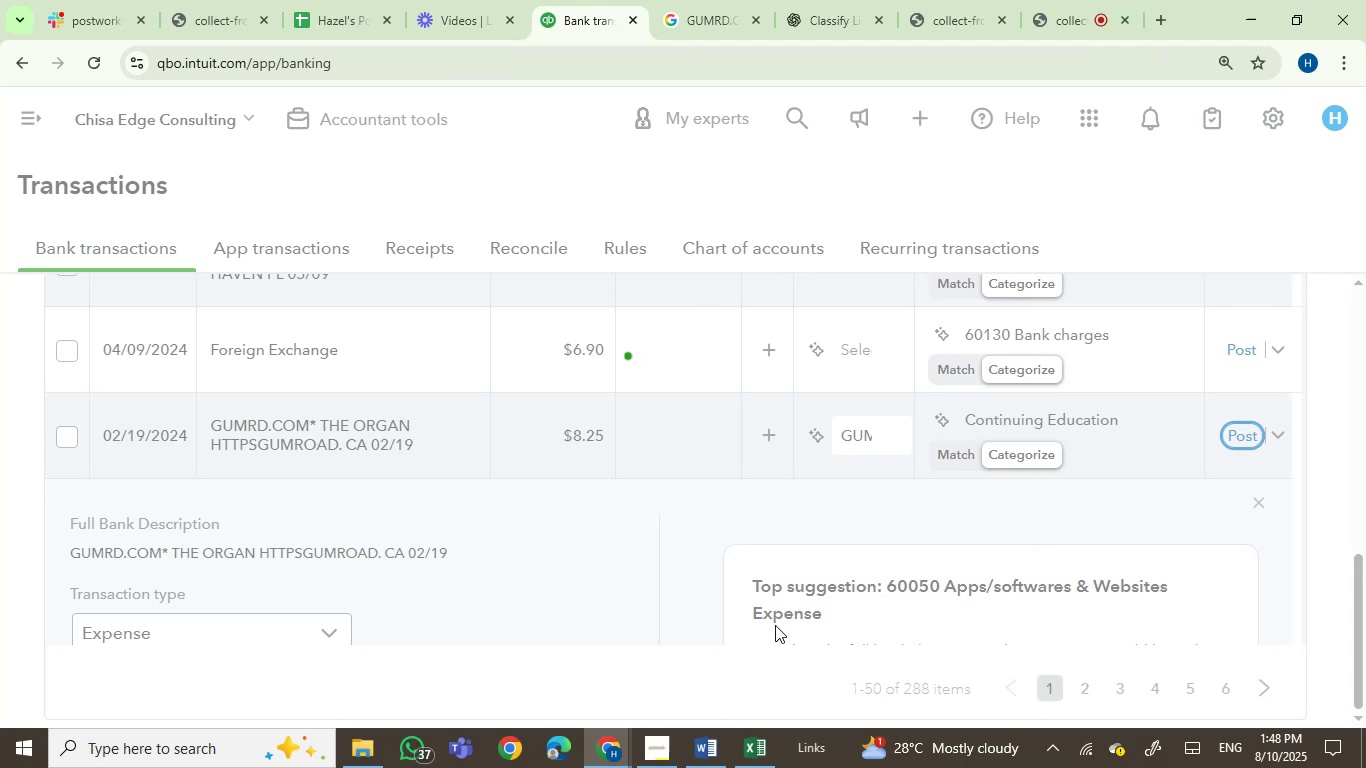 
scroll: coordinate [472, 502], scroll_direction: down, amount: 5.0
 